 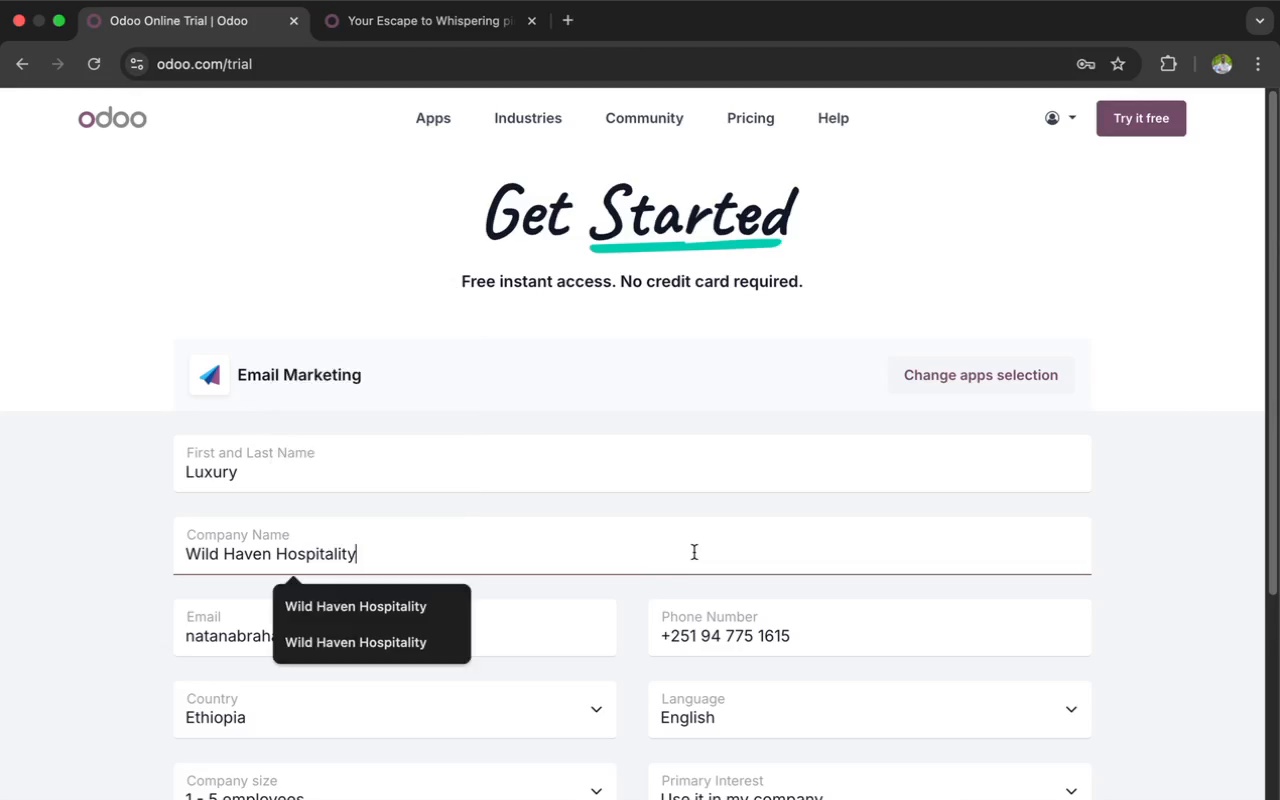 
key(Meta+V)
 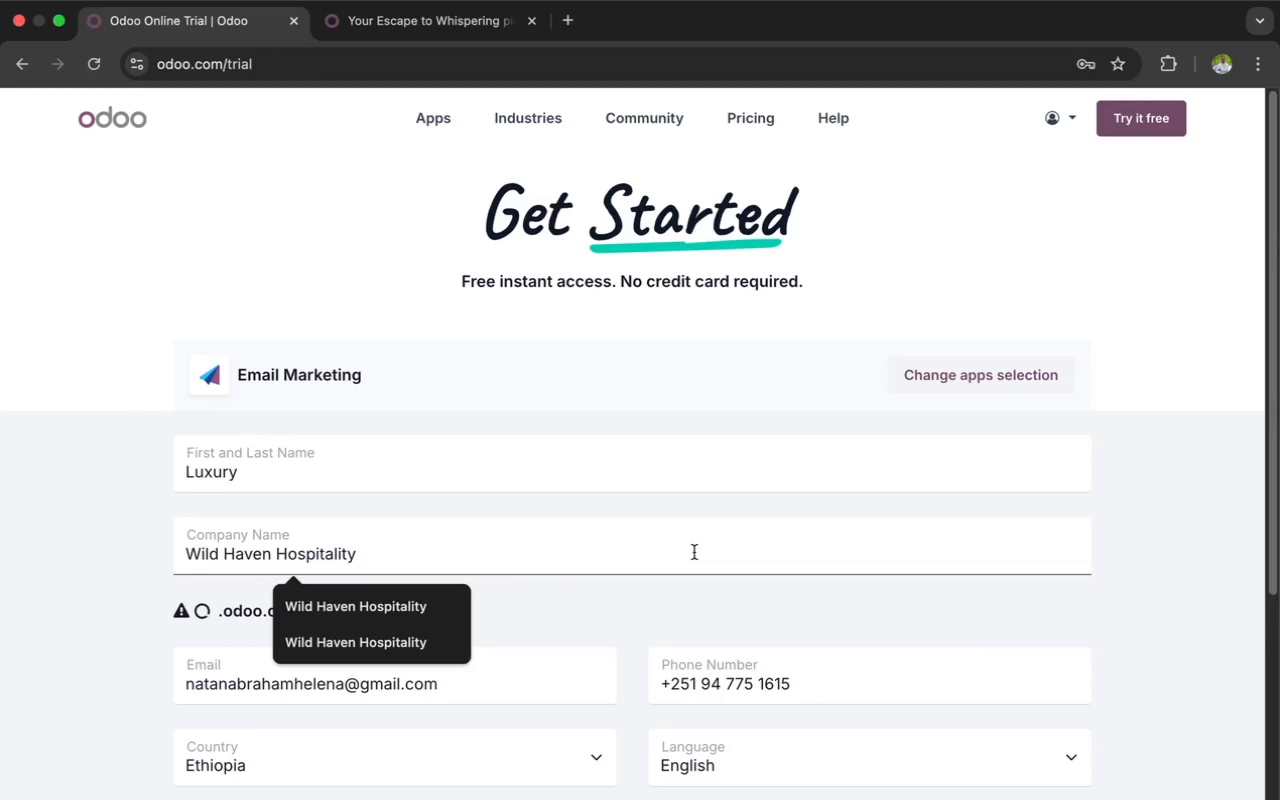 
scroll: coordinate [694, 552], scroll_direction: down, amount: 15.0
 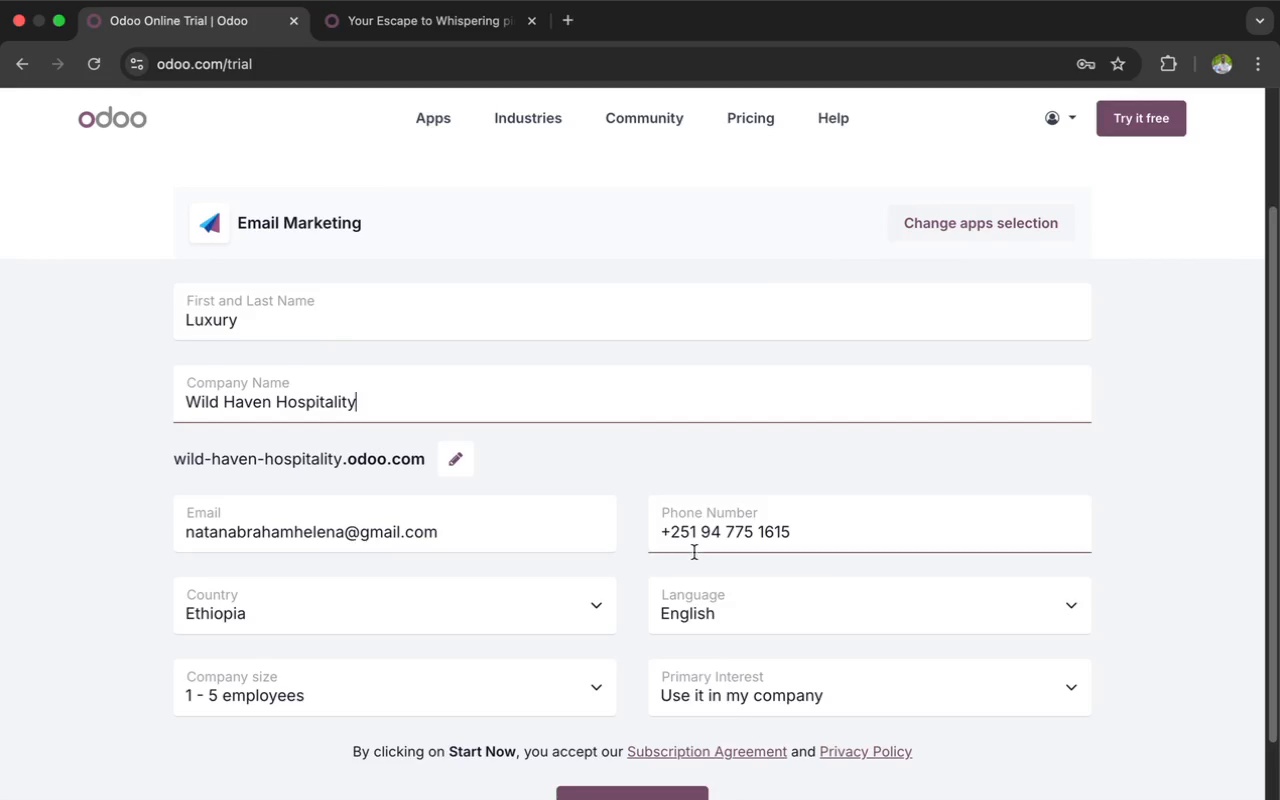 
wait(10.67)
 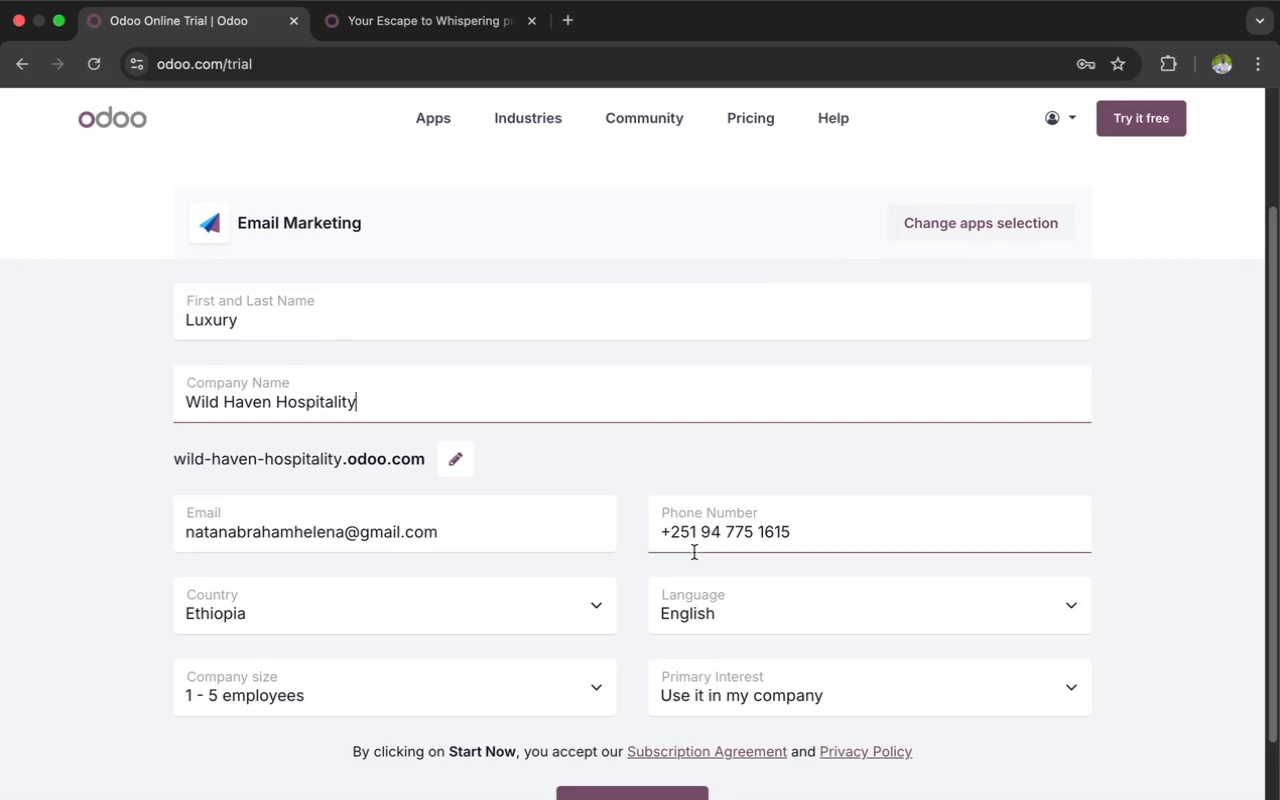 
scroll: coordinate [706, 540], scroll_direction: down, amount: 10.0
 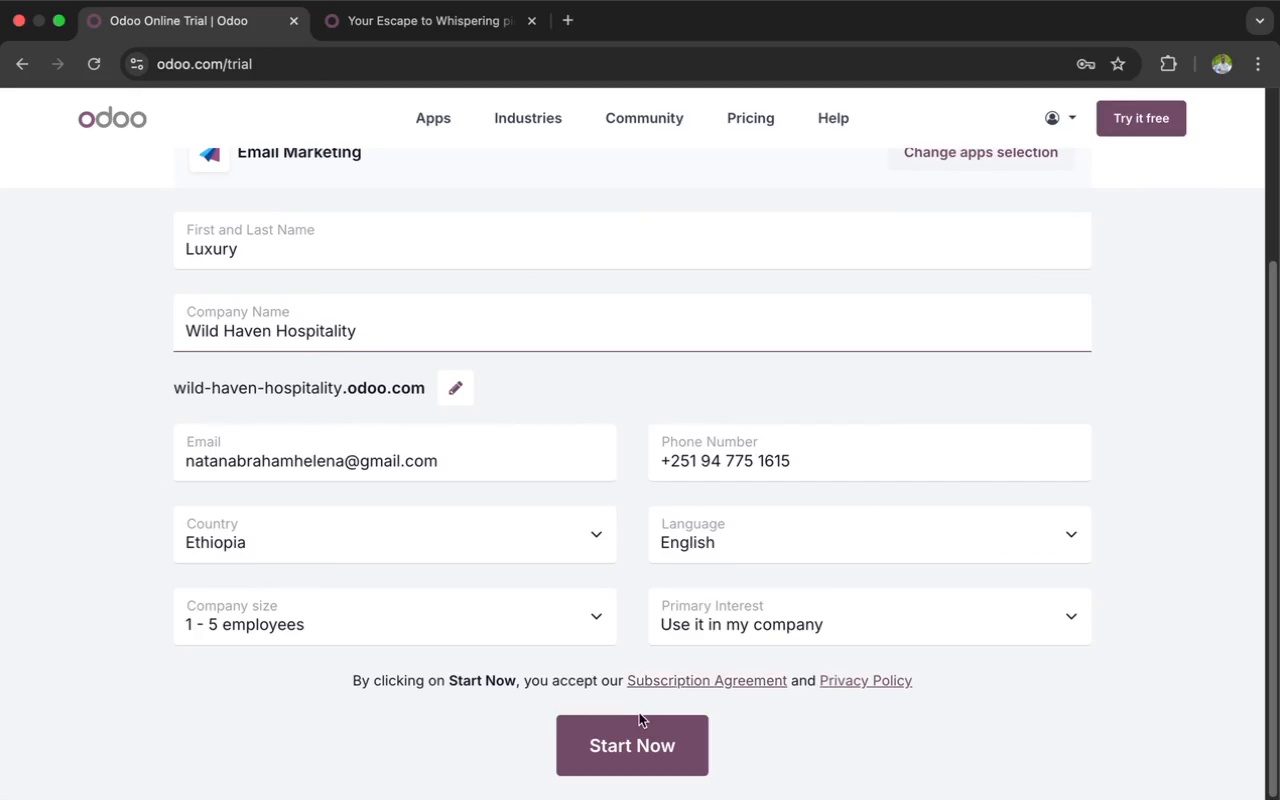 
left_click([637, 720])
 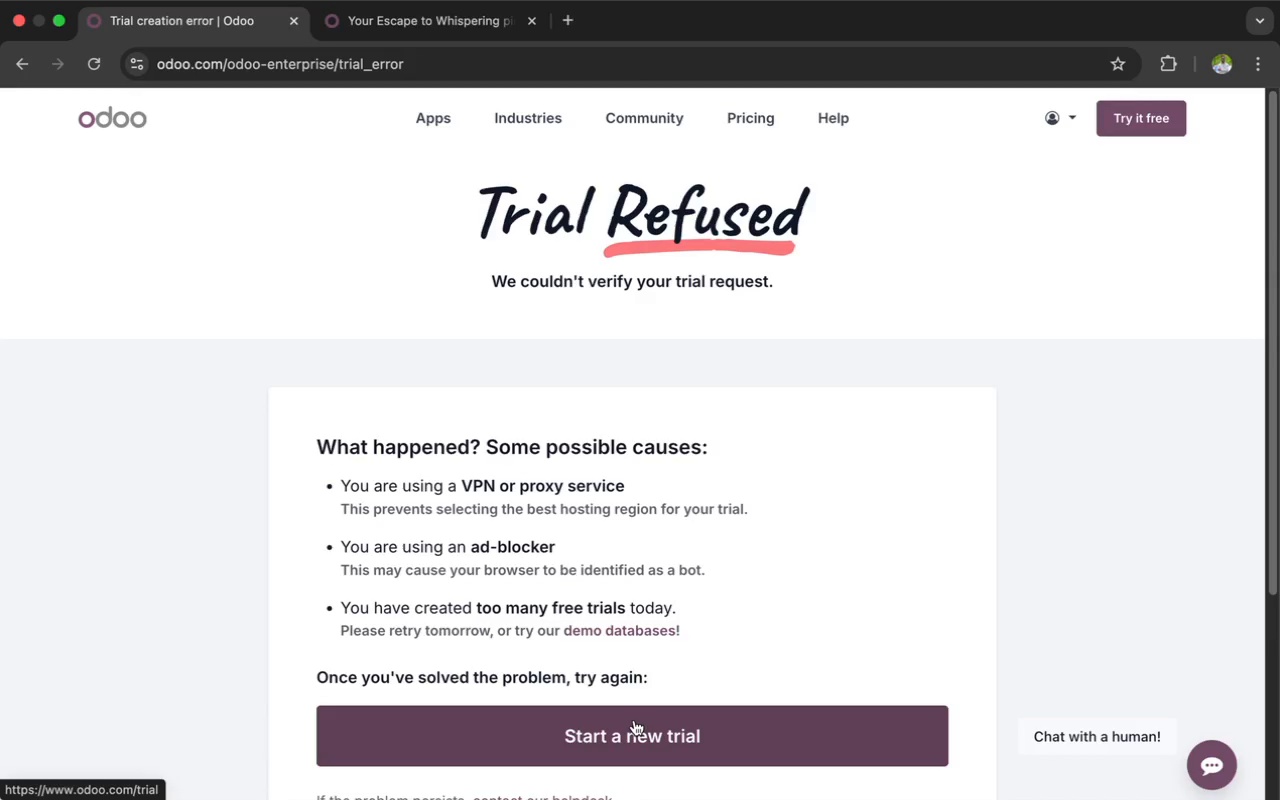 
wait(25.79)
 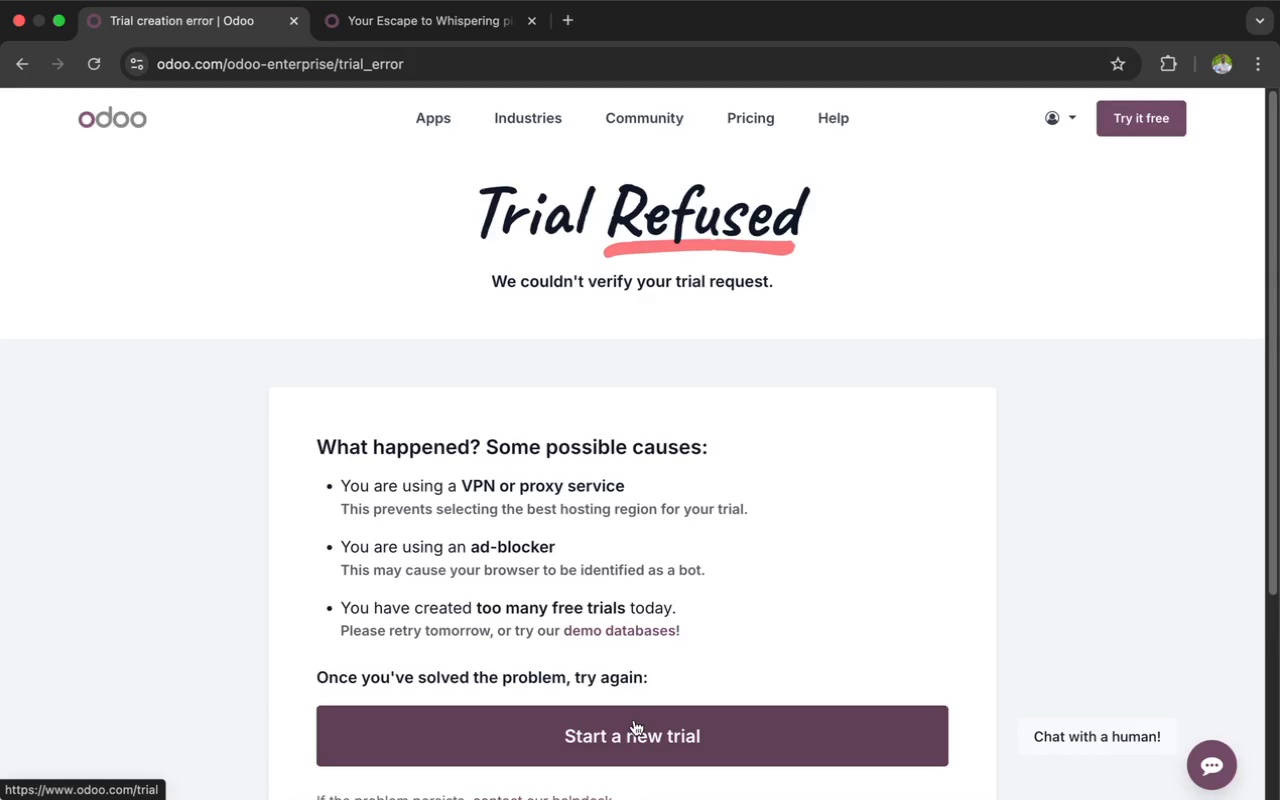 
scroll: coordinate [636, 654], scroll_direction: down, amount: 20.0
 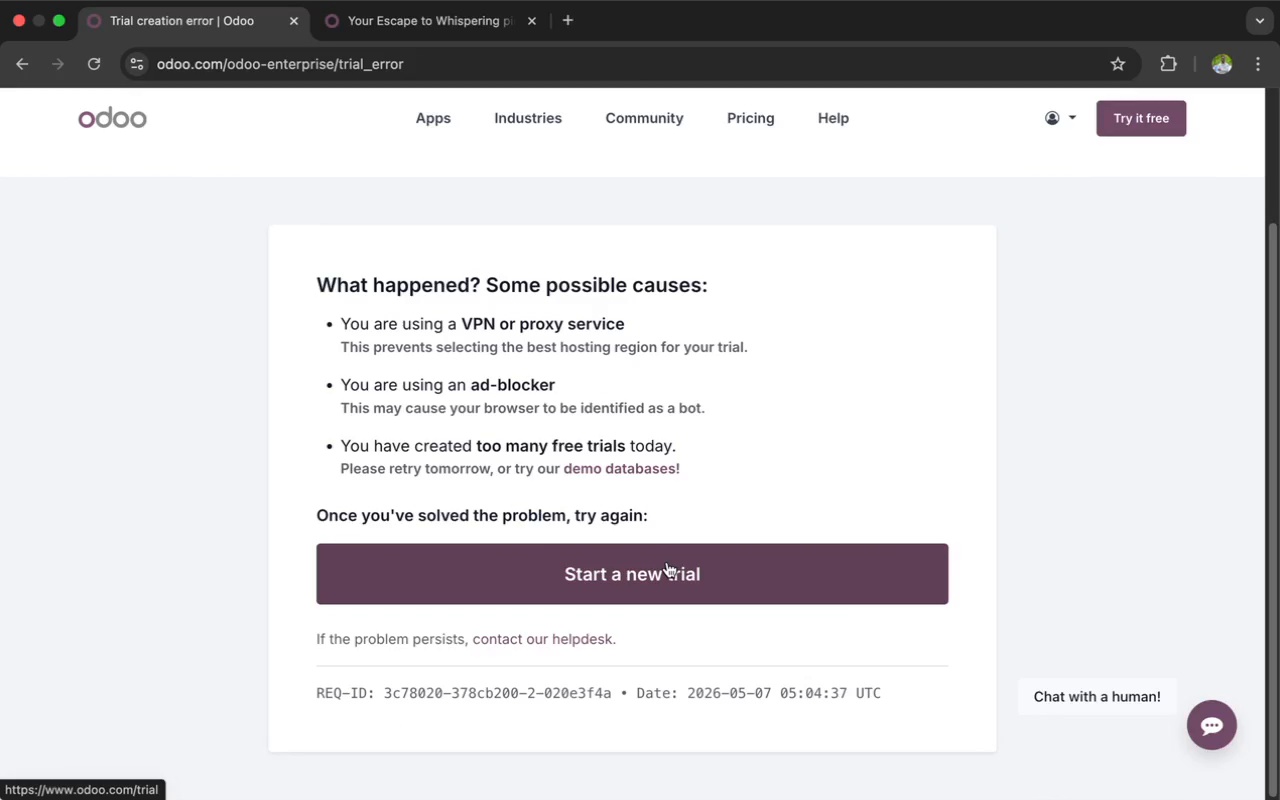 
scroll: coordinate [734, 378], scroll_direction: up, amount: 37.0
 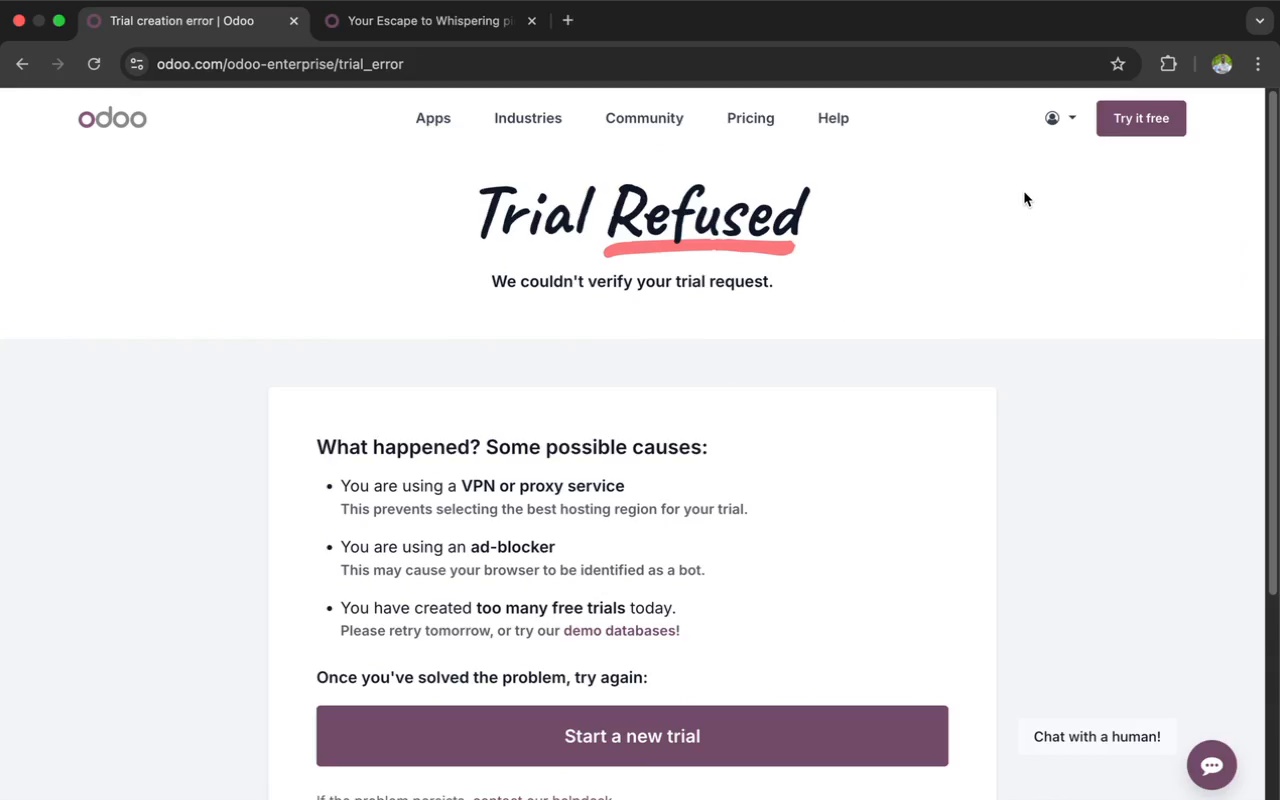 
left_click([1133, 114])
 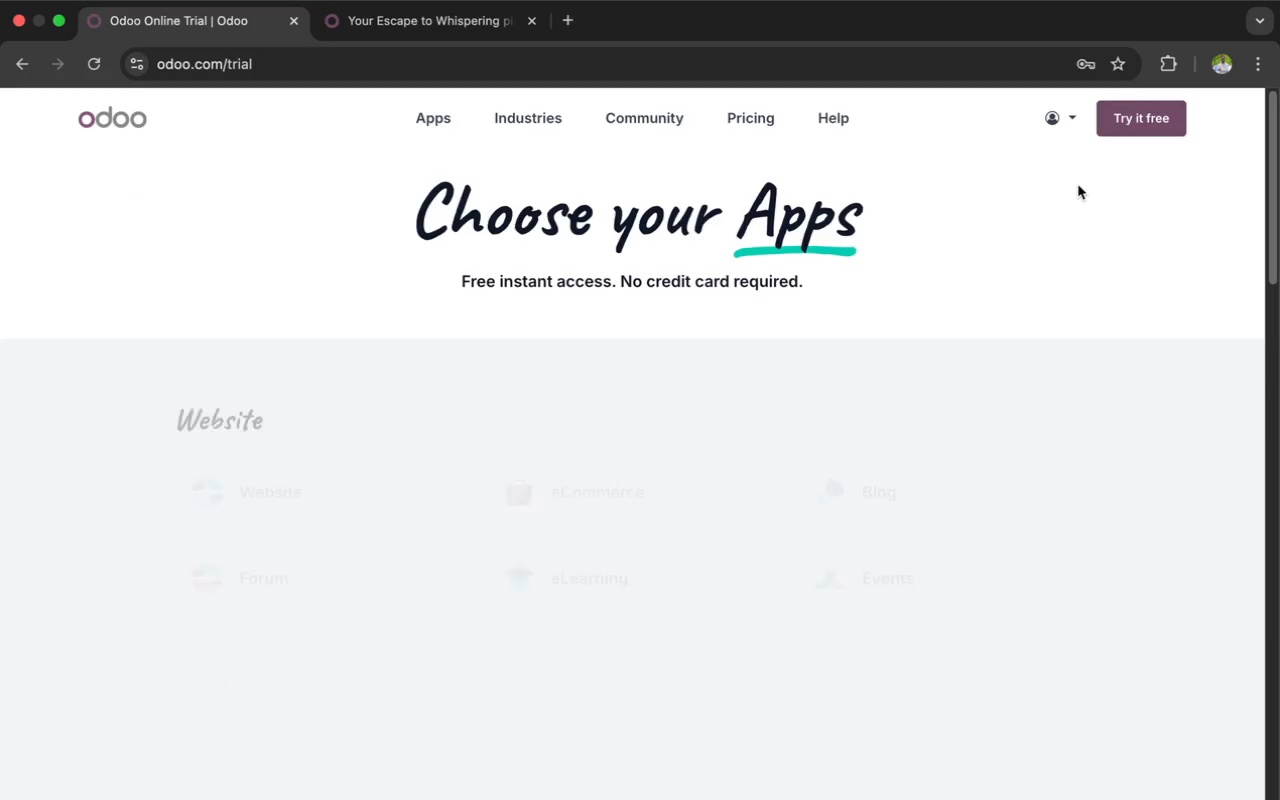 
wait(5.26)
 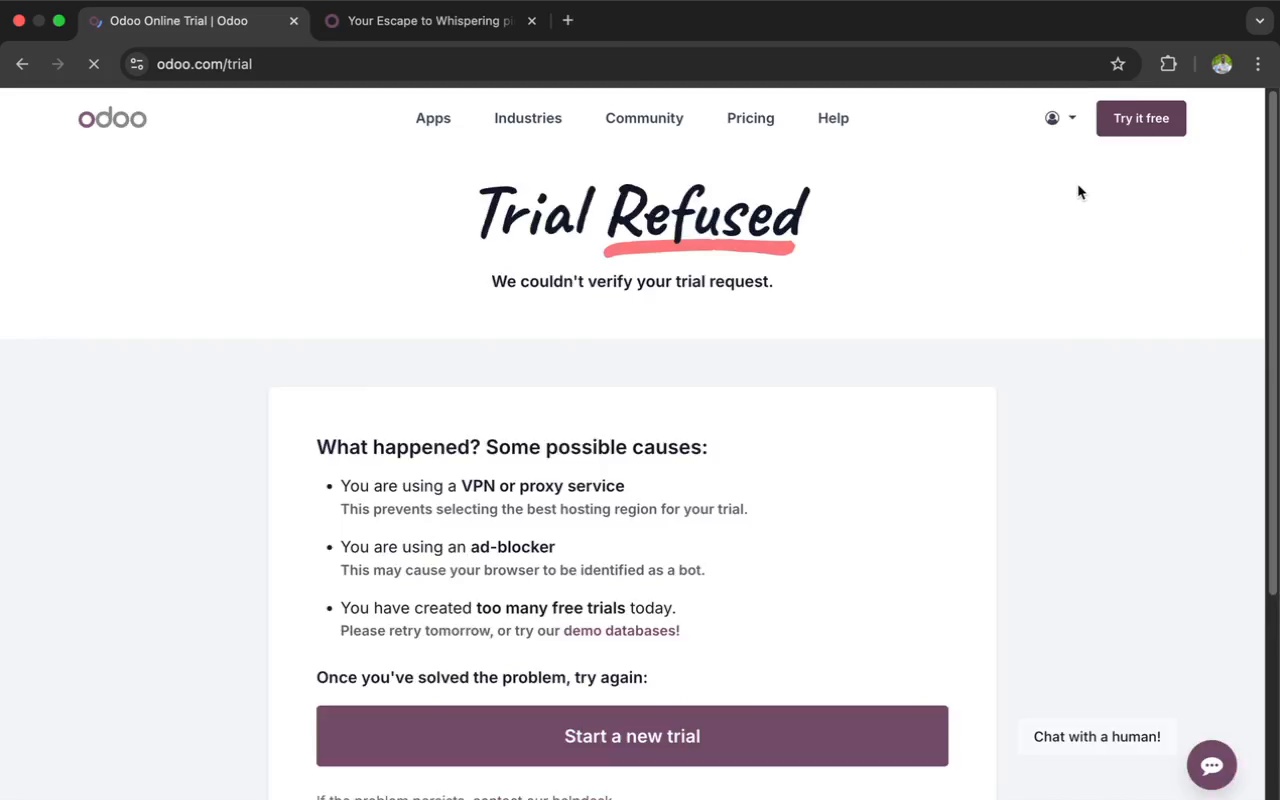 
scroll: coordinate [845, 394], scroll_direction: down, amount: 141.0
 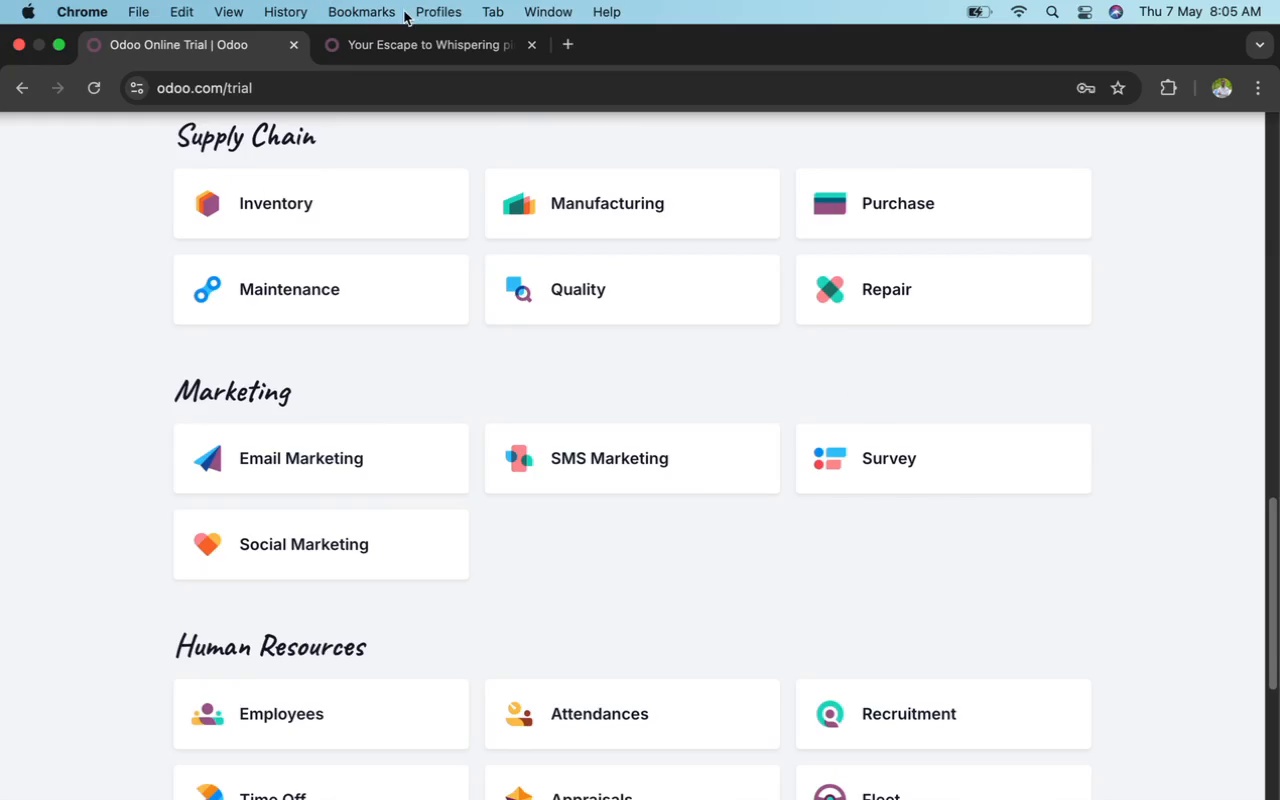 
left_click([403, 33])
 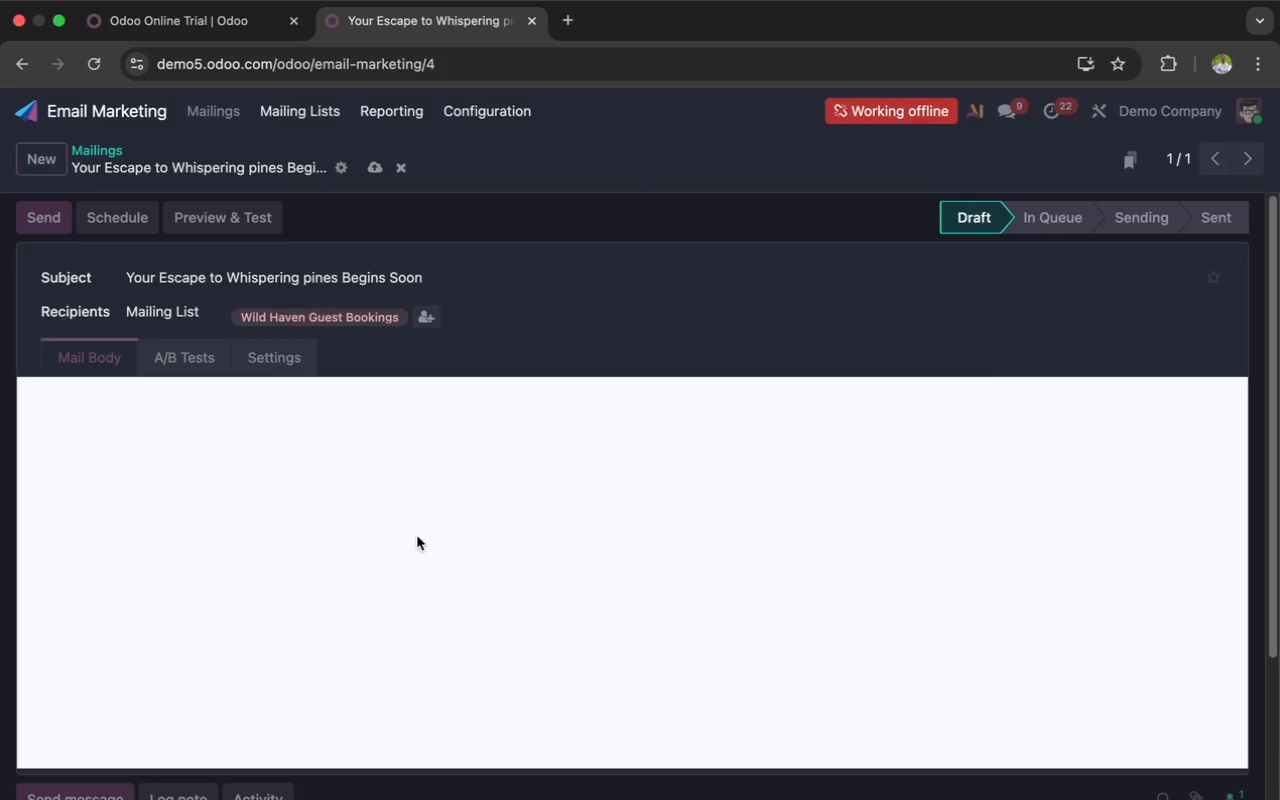 
scroll: coordinate [417, 536], scroll_direction: up, amount: 3.0
 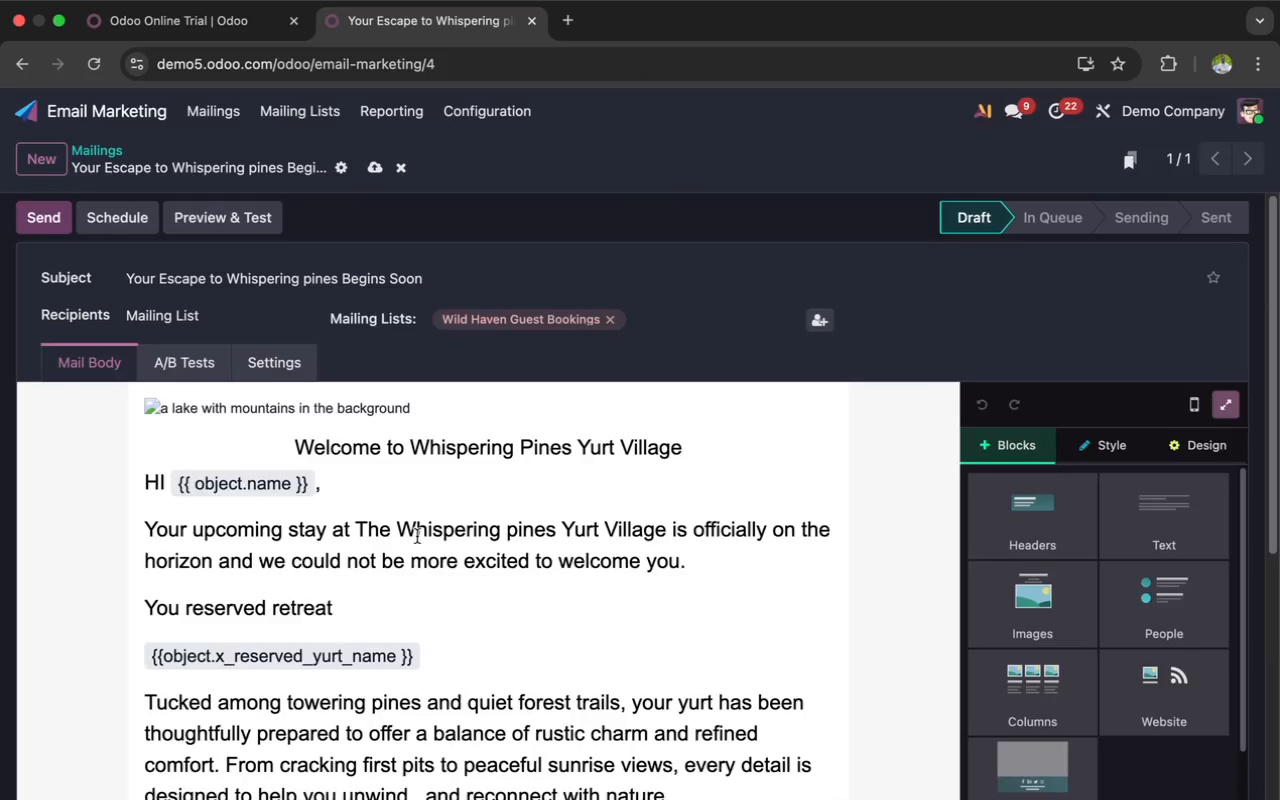 
wait(11.65)
 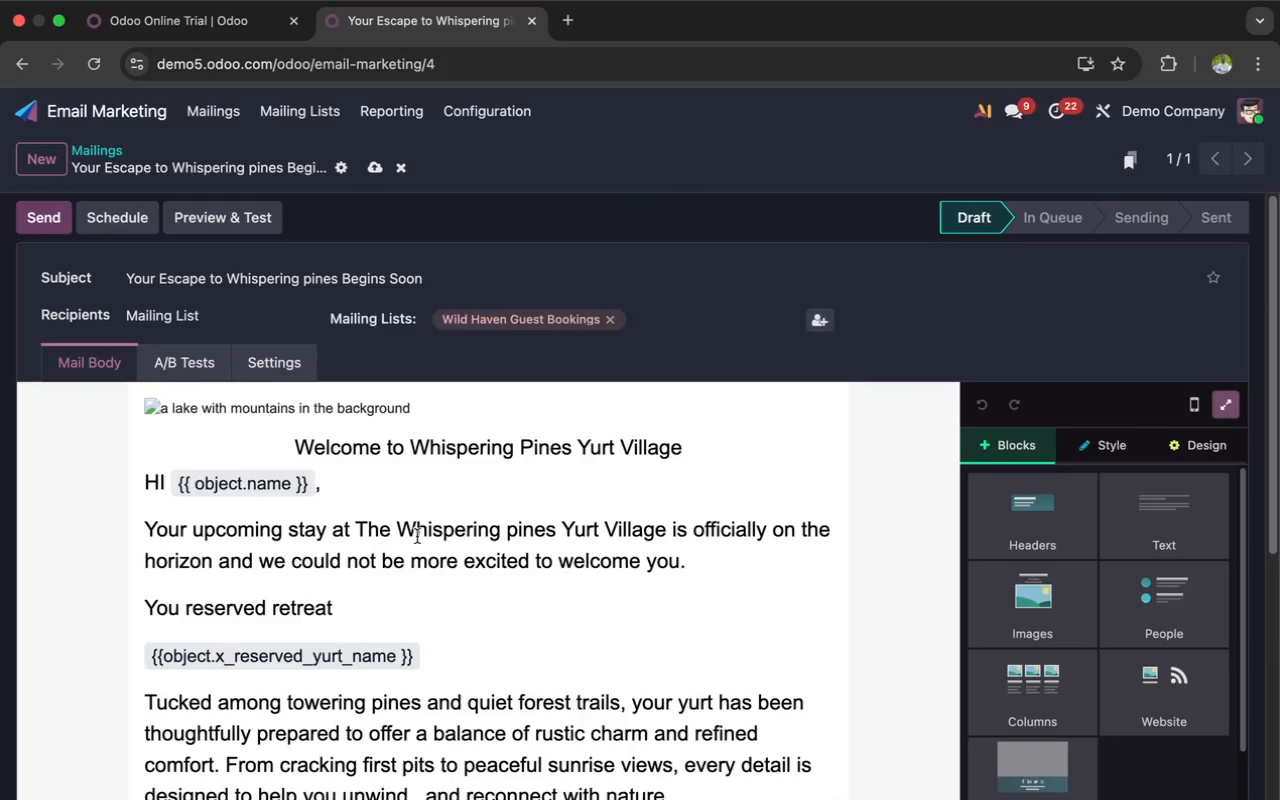 
scroll: coordinate [417, 536], scroll_direction: down, amount: 33.0
 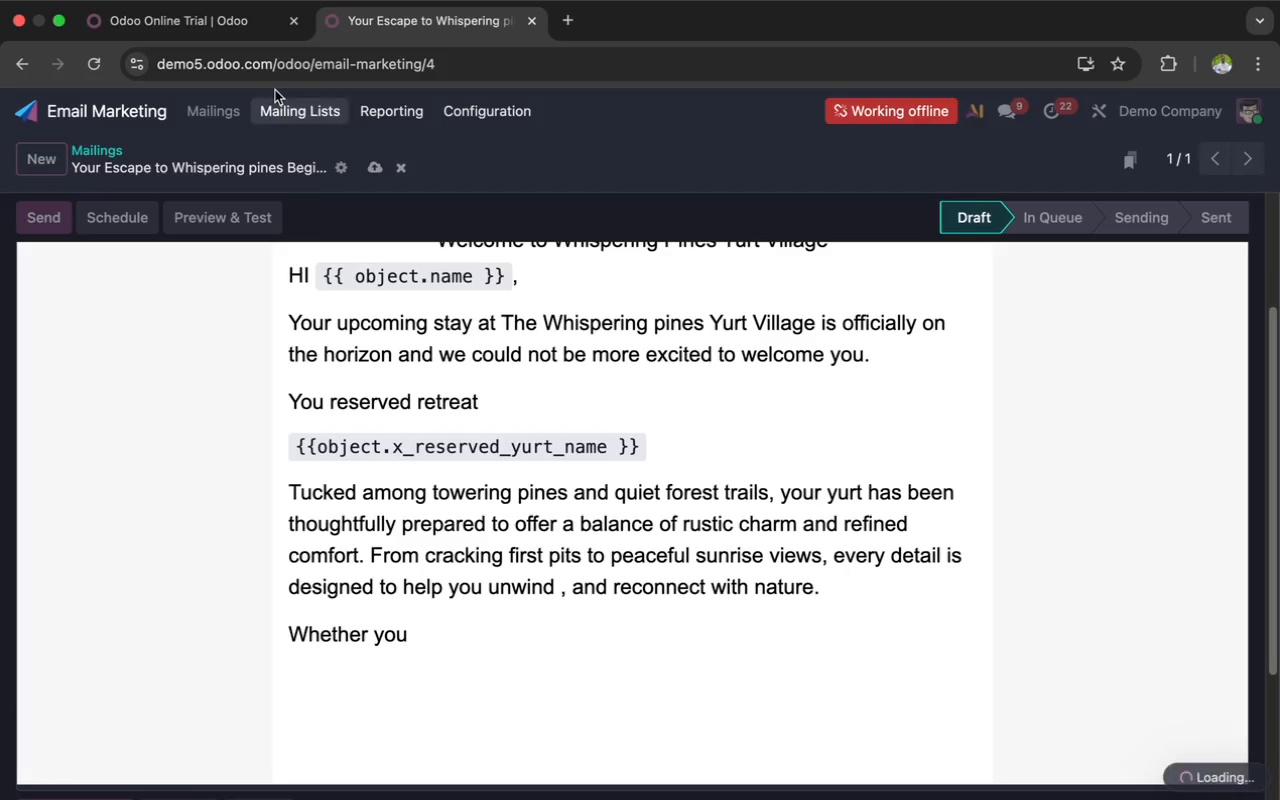 
left_click([231, 24])
 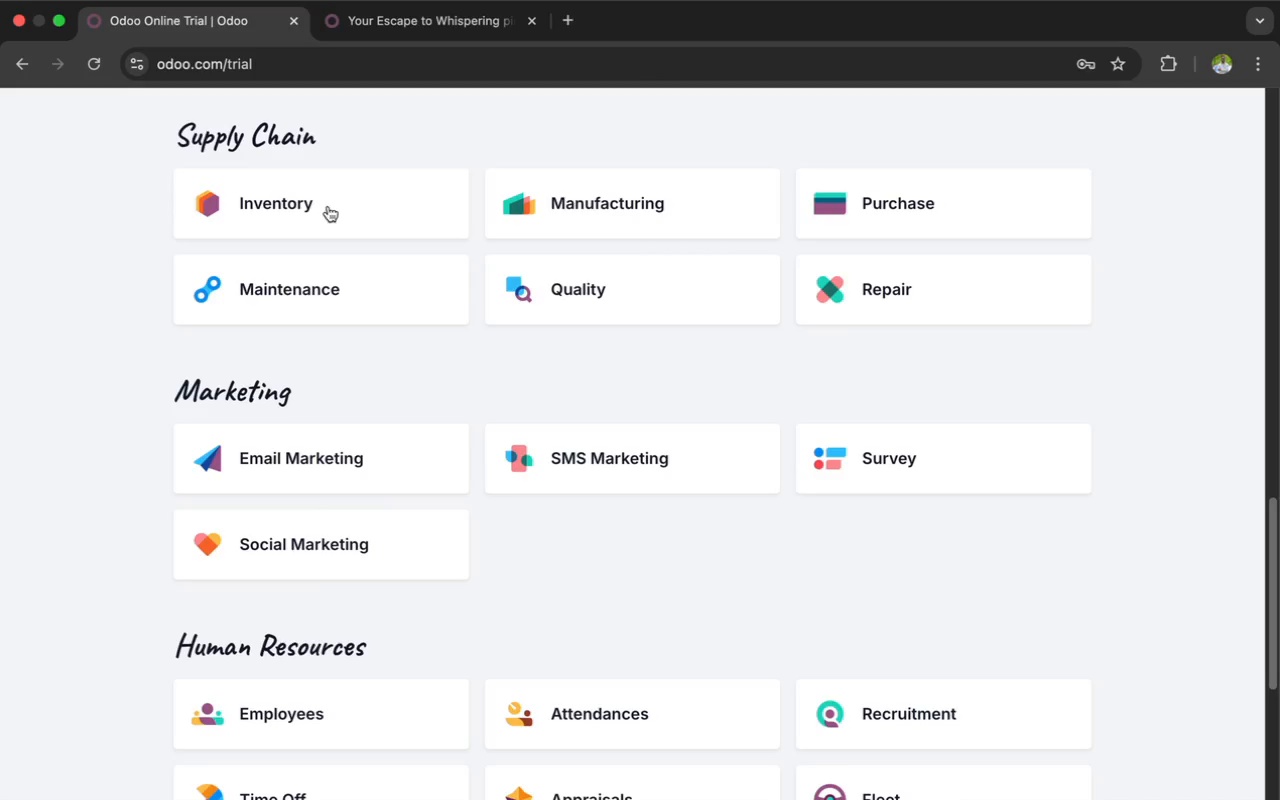 
scroll: coordinate [380, 280], scroll_direction: down, amount: 63.0
 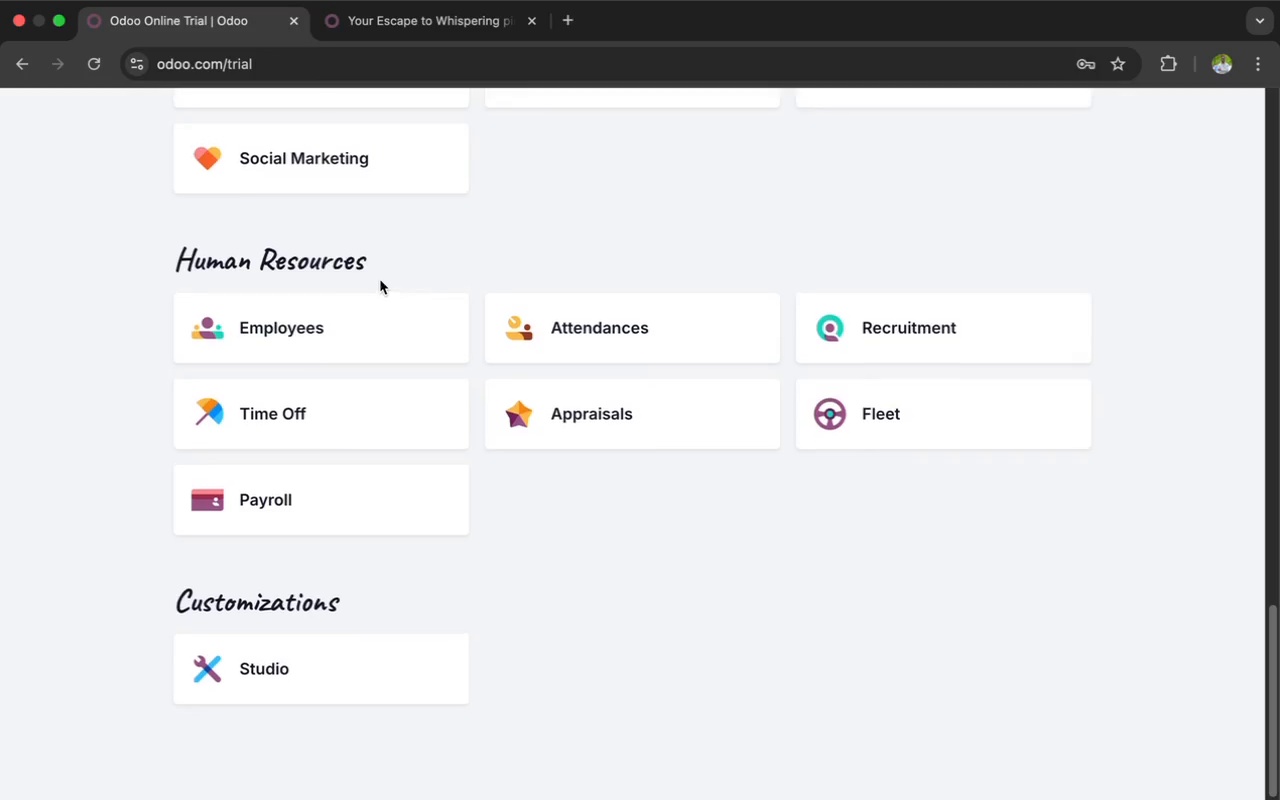 
scroll: coordinate [376, 339], scroll_direction: up, amount: 14.0
 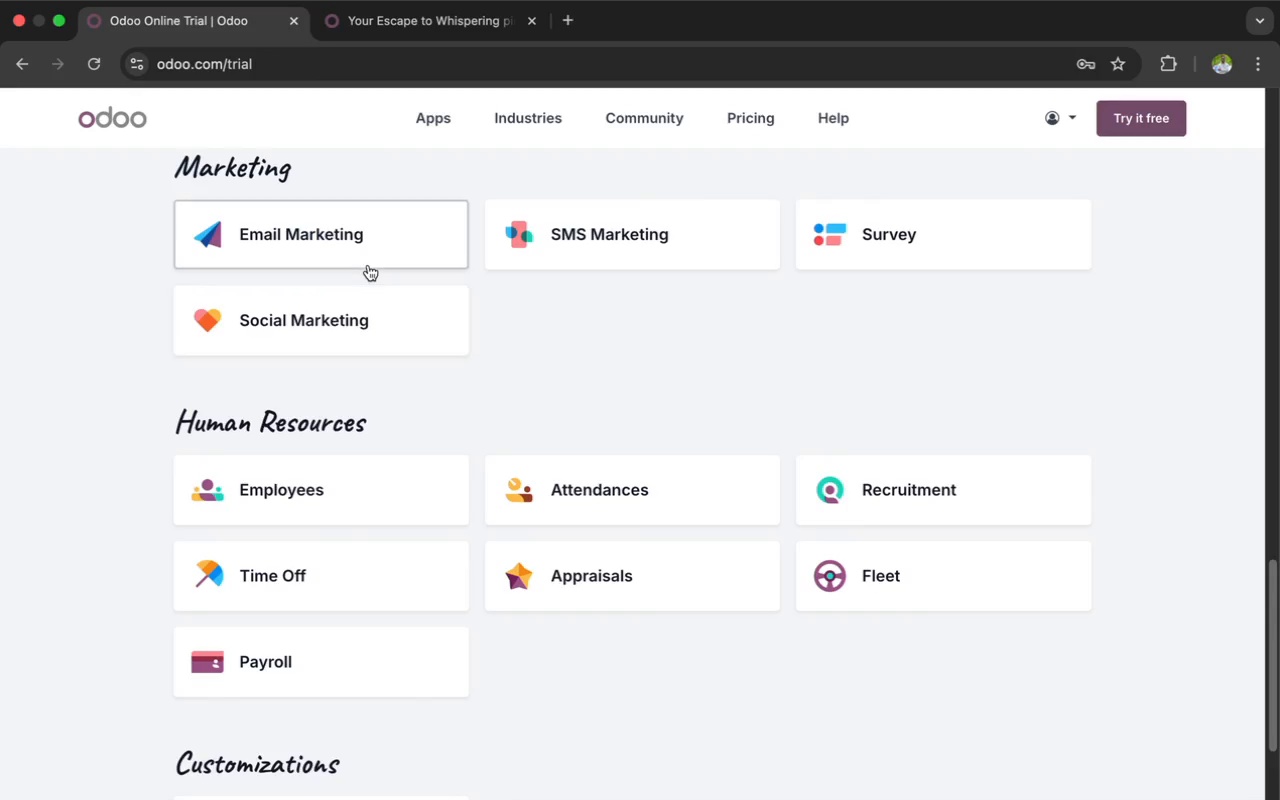 
left_click([366, 264])
 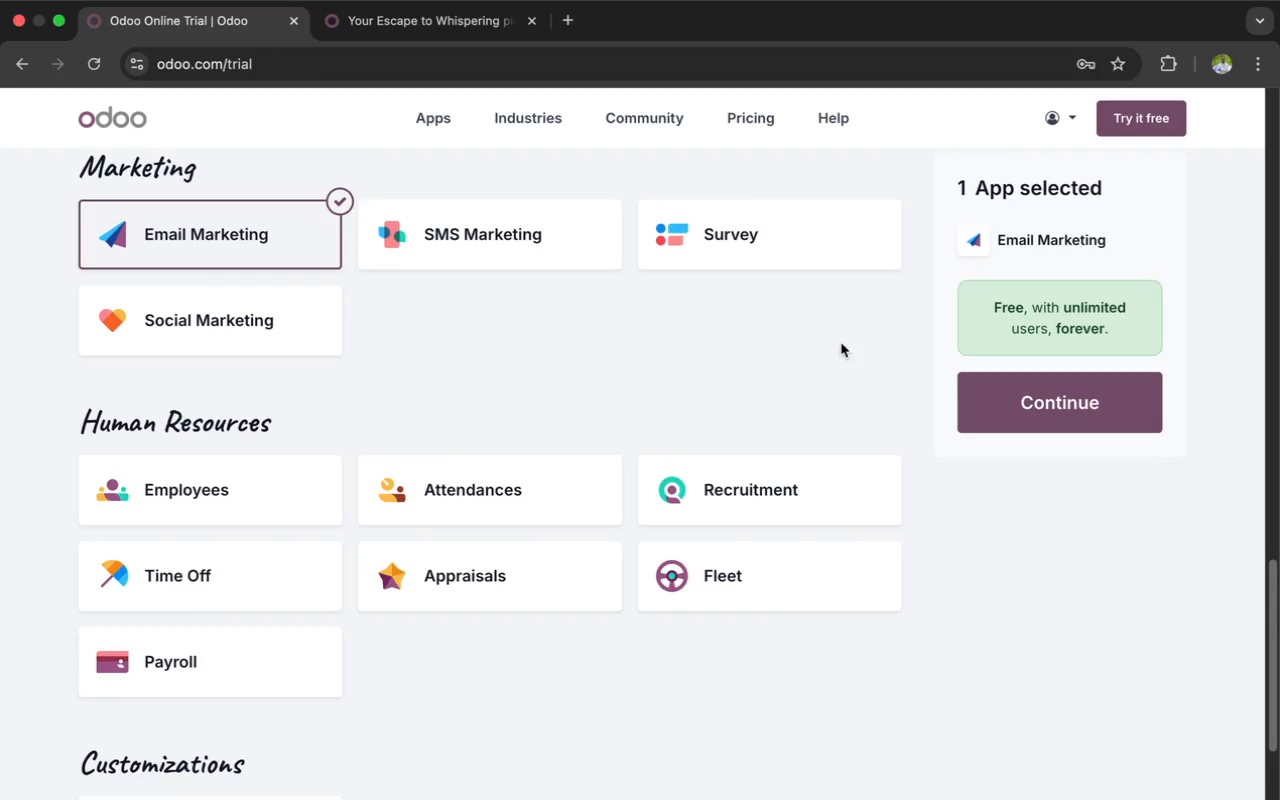 
left_click([976, 390])
 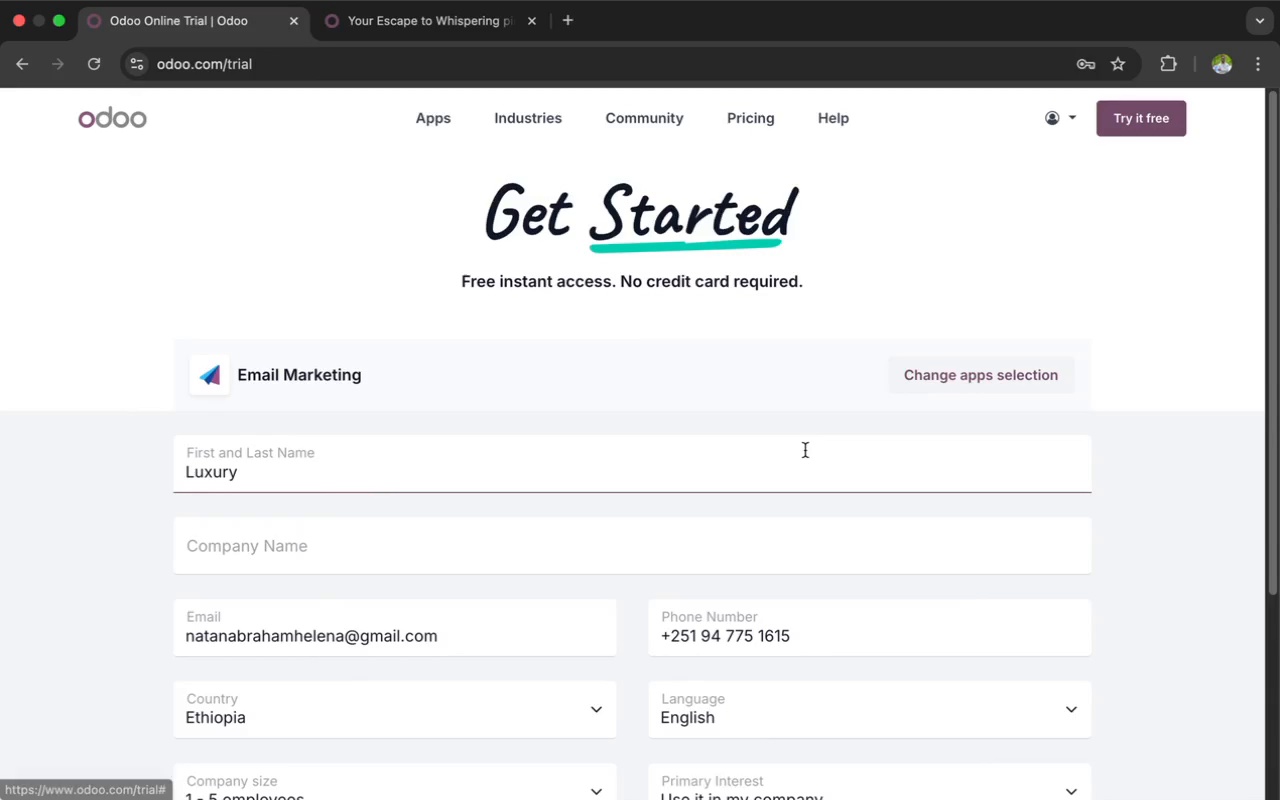 
left_click([739, 524])
 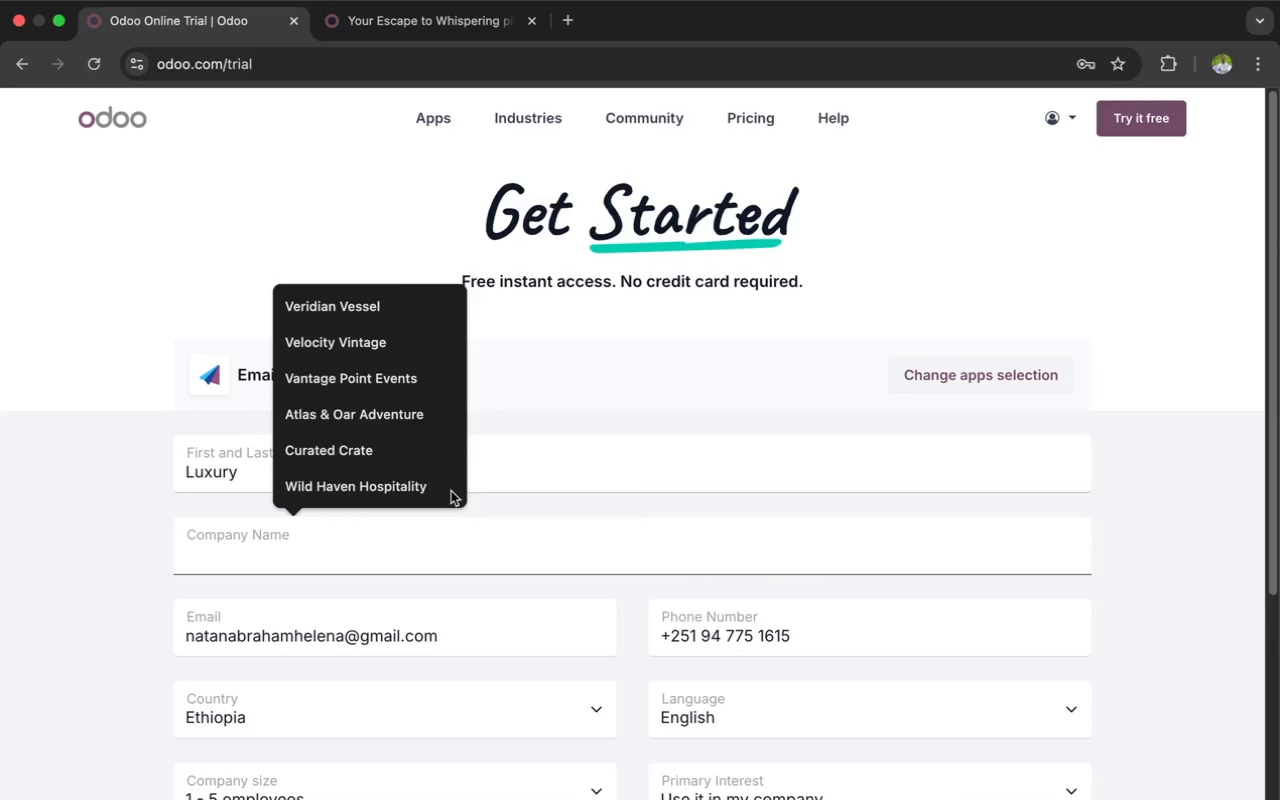 
left_click([432, 494])
 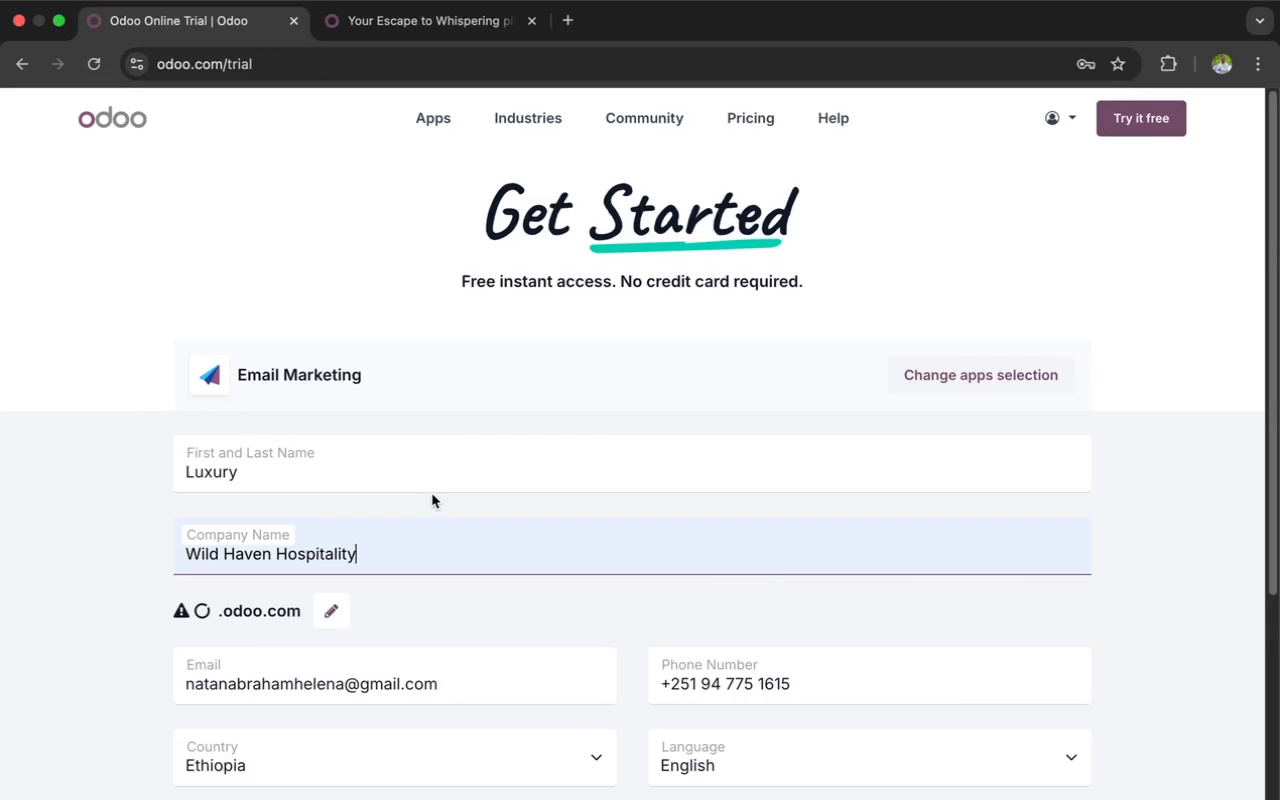 
scroll: coordinate [432, 493], scroll_direction: down, amount: 27.0
 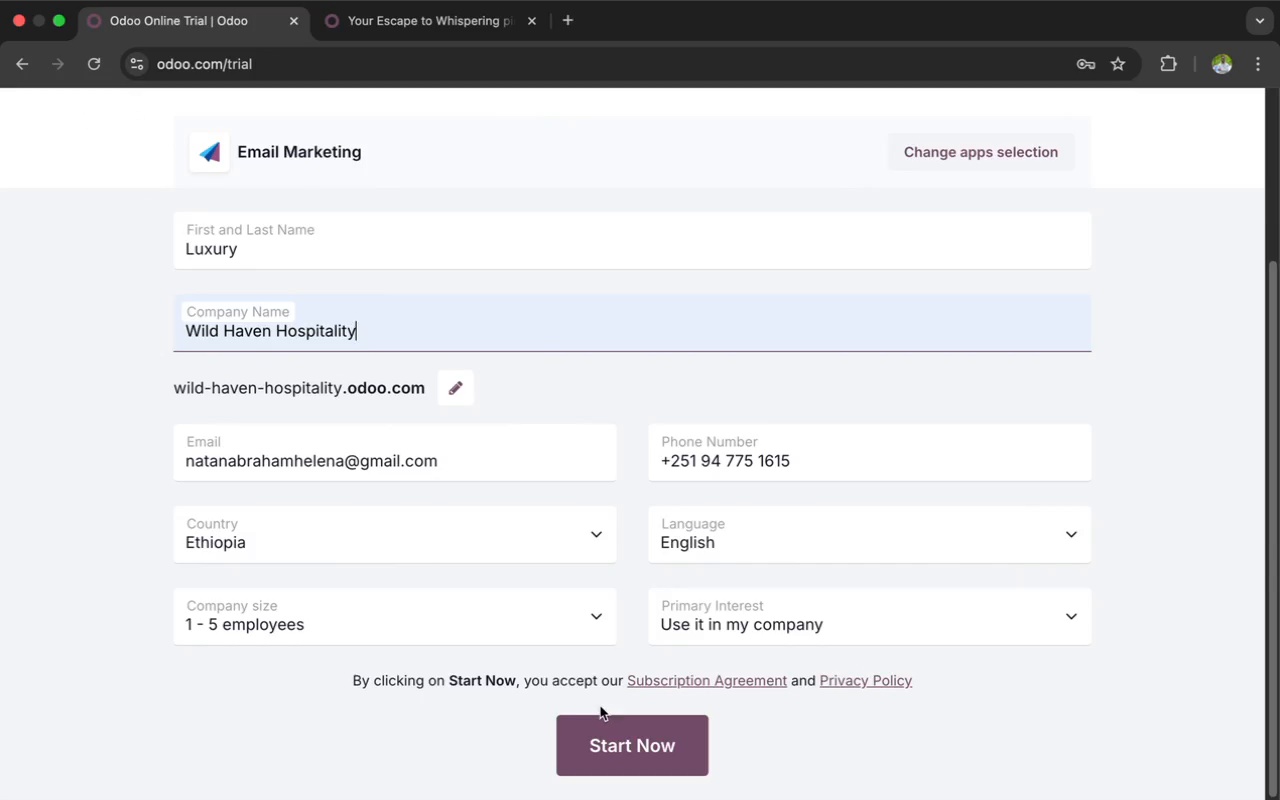 
left_click([606, 714])
 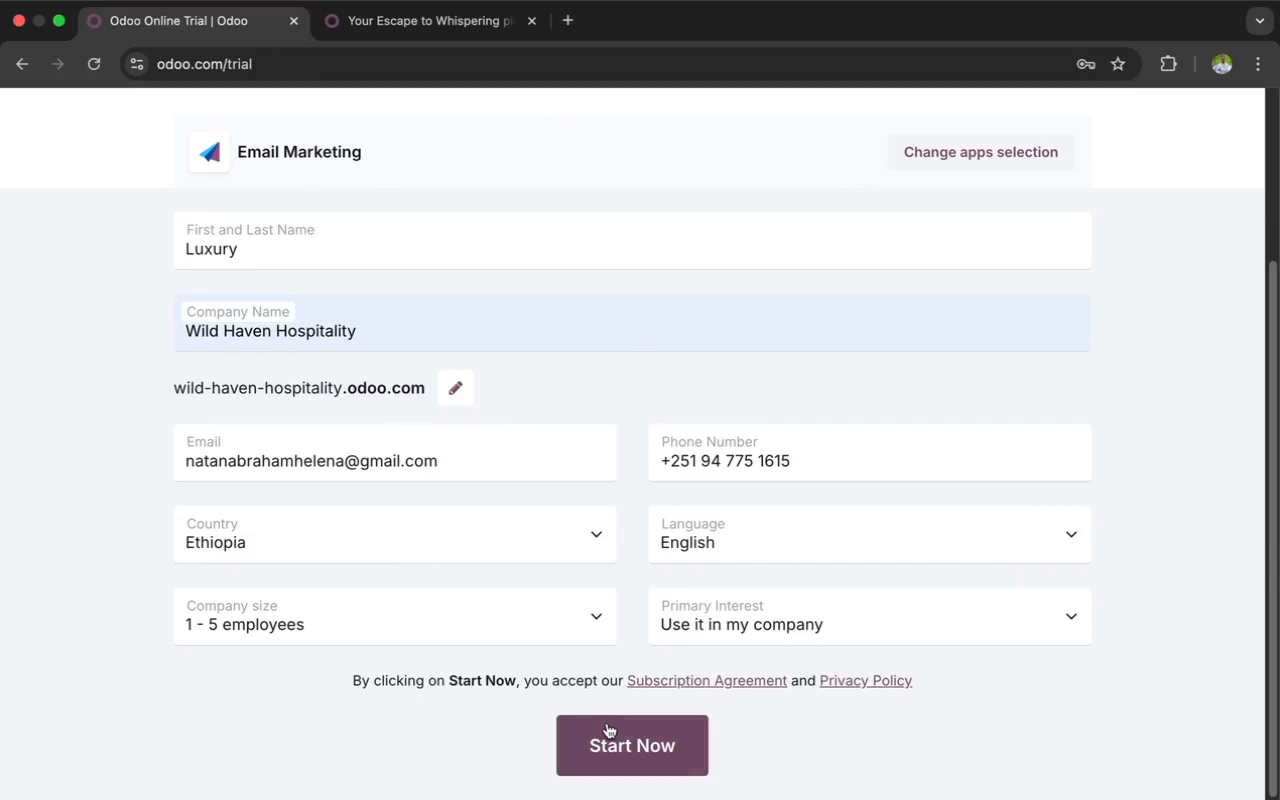 
left_click([607, 726])
 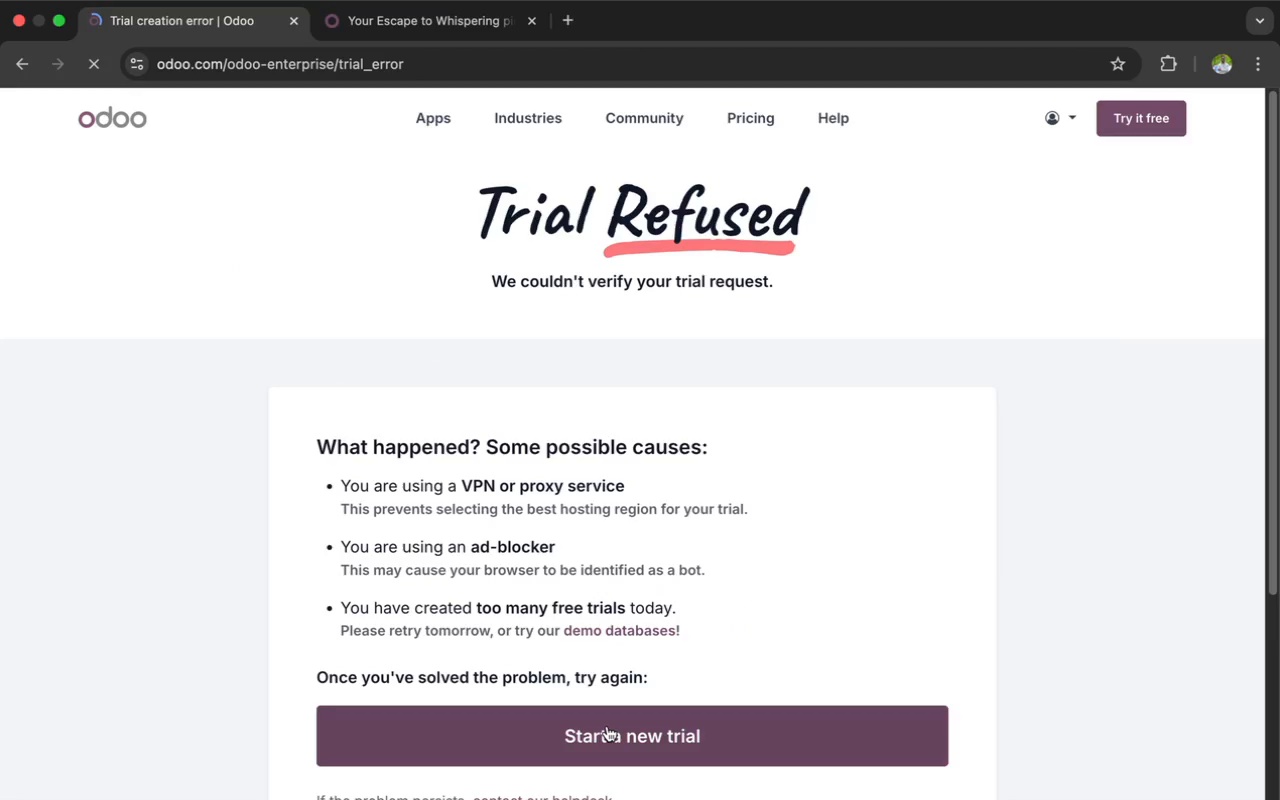 
left_click([601, 735])
 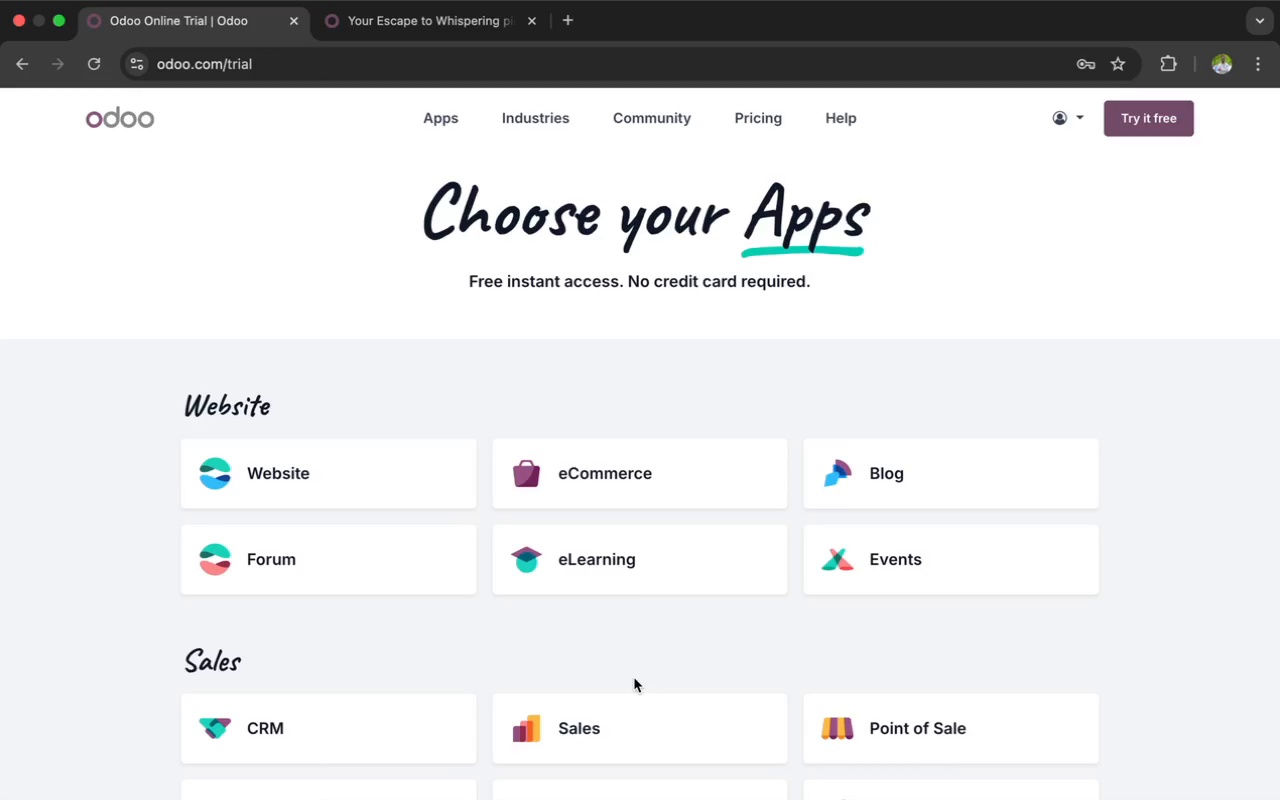 
wait(54.9)
 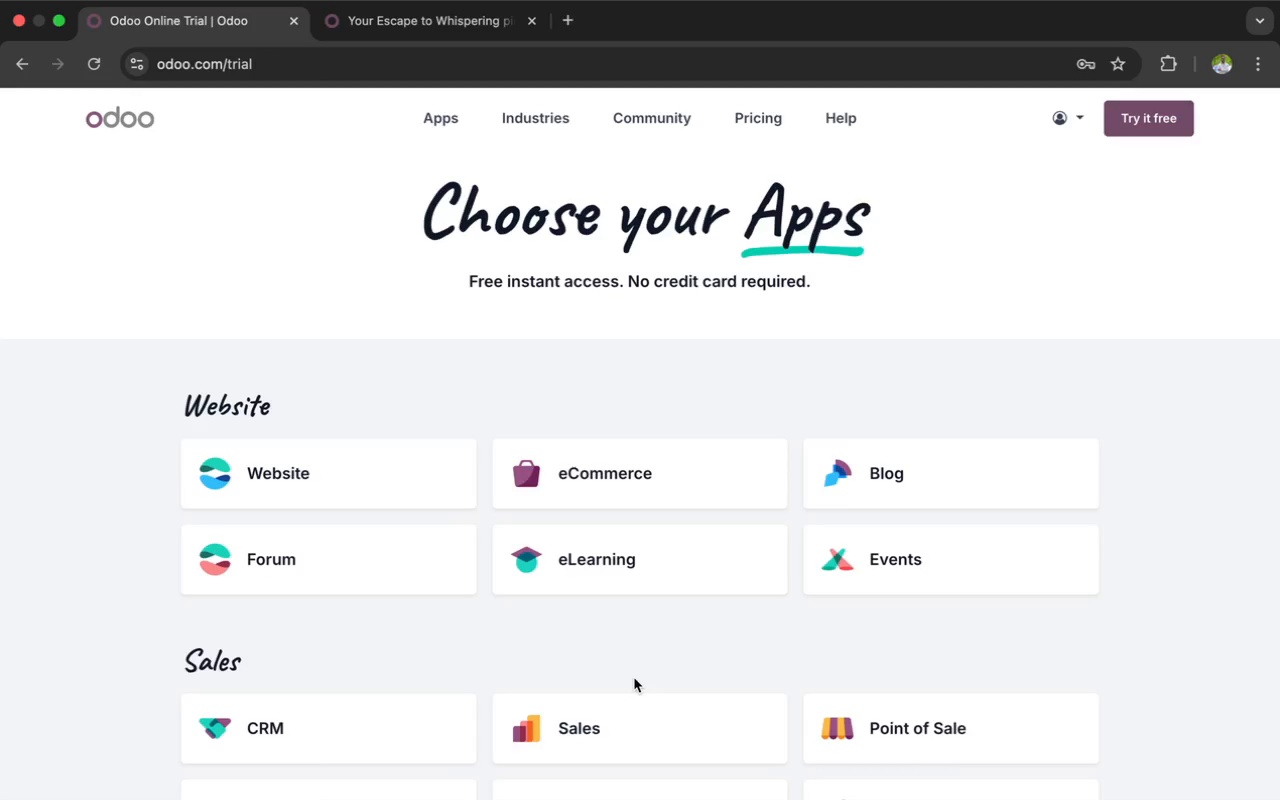 
scroll: coordinate [668, 680], scroll_direction: down, amount: 27.0
 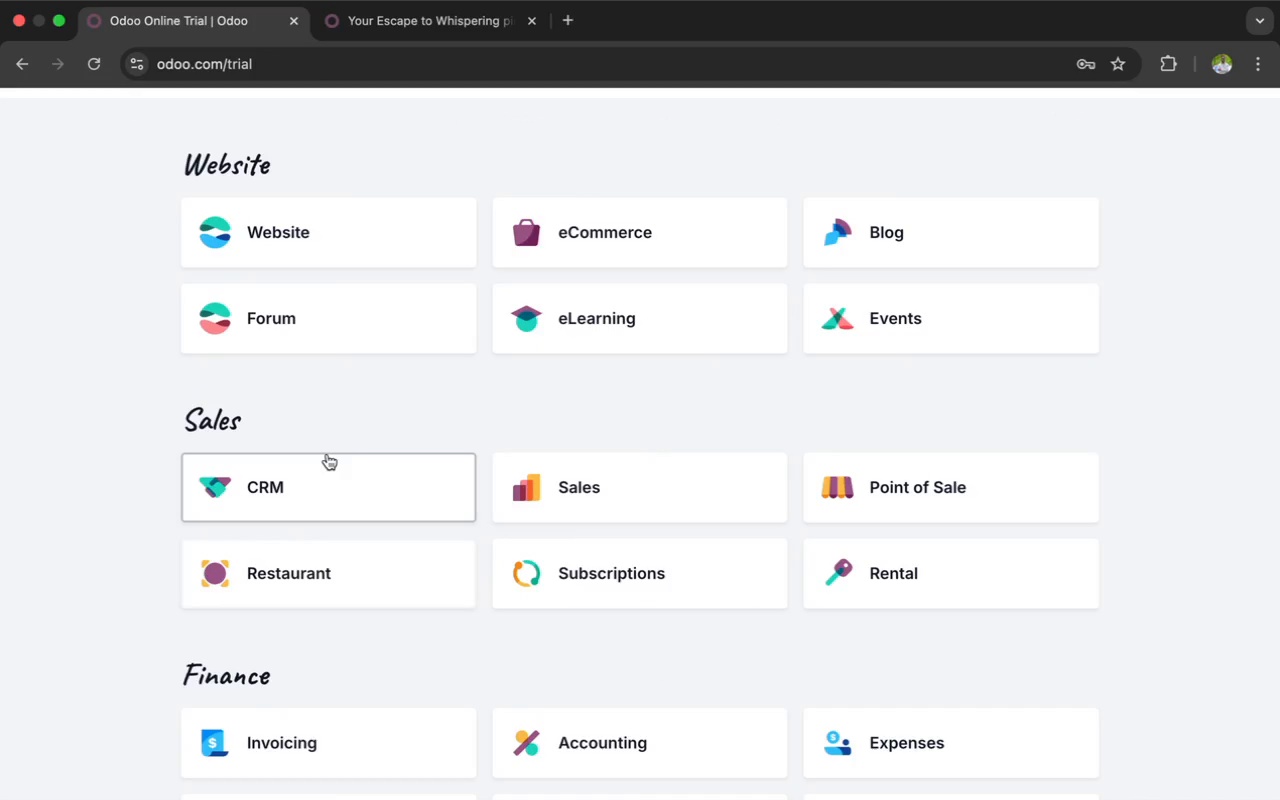 
left_click([319, 468])
 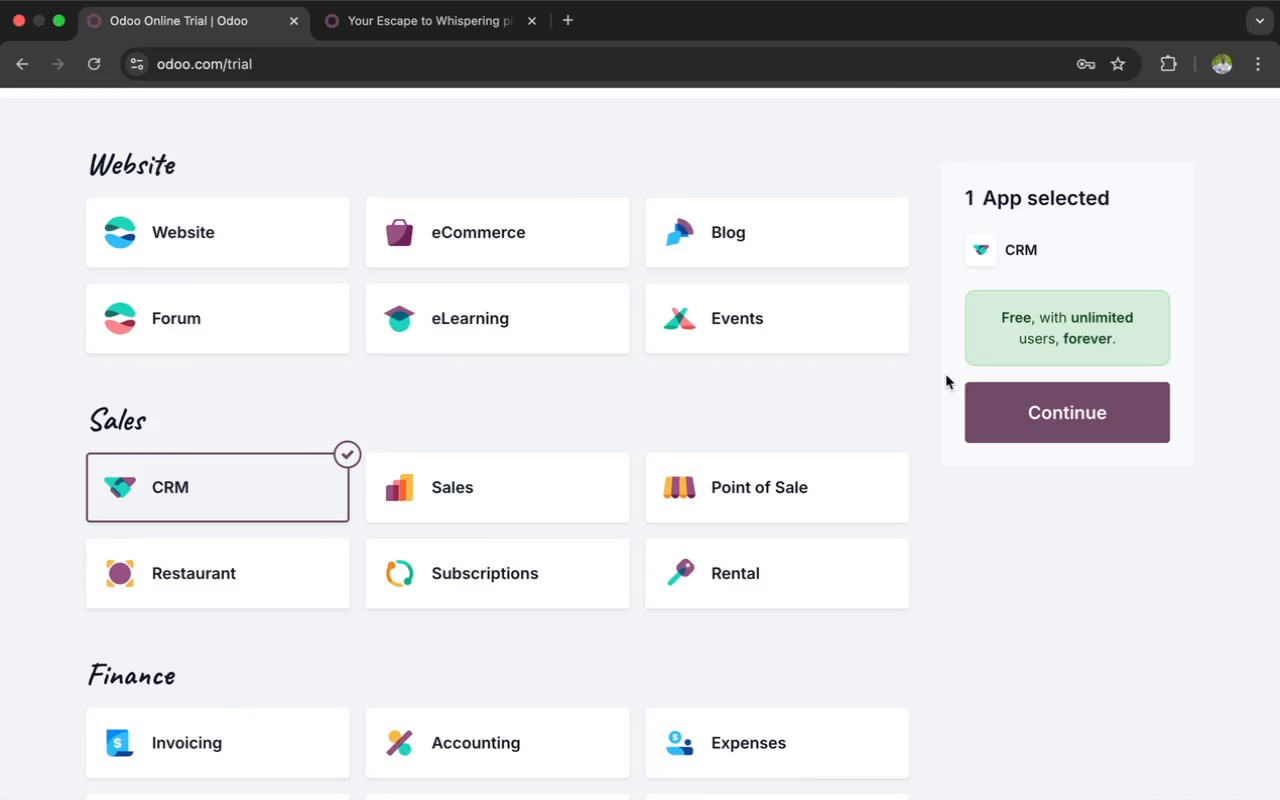 
left_click([1000, 403])
 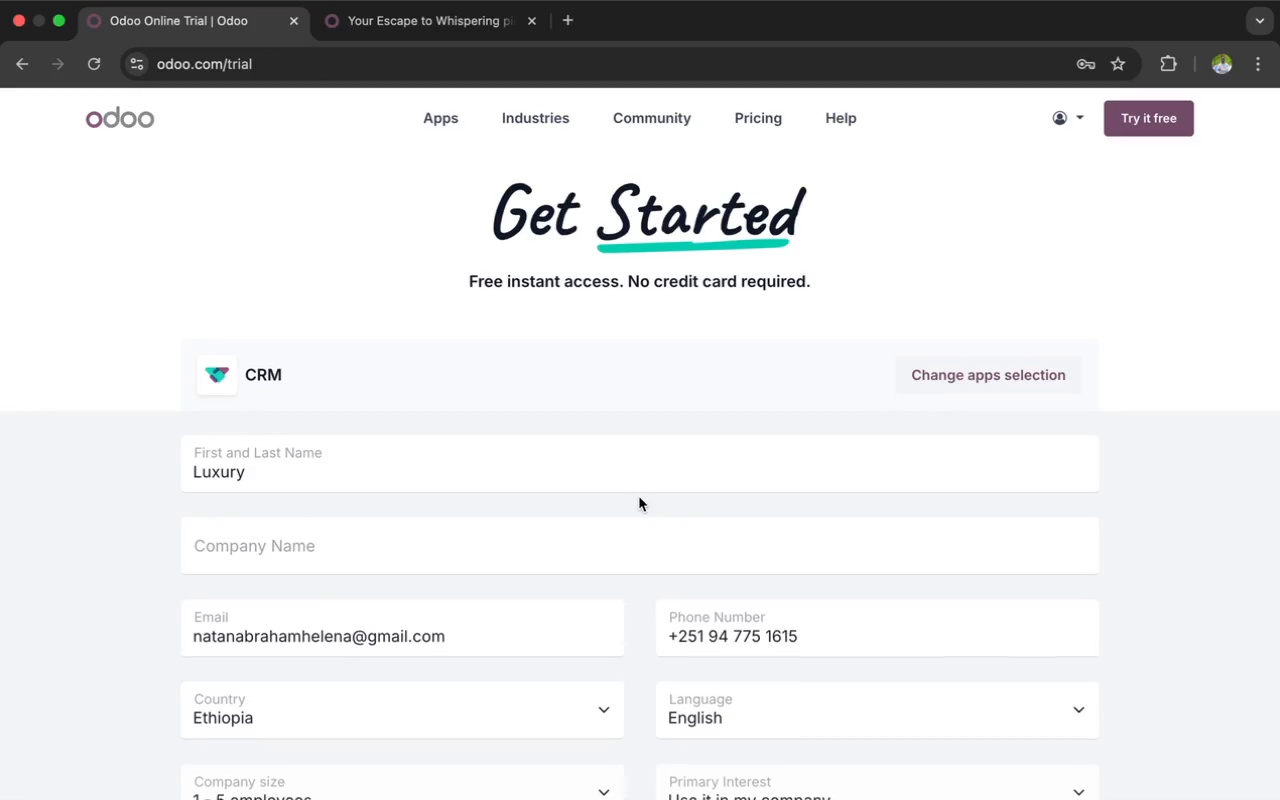 
left_click([518, 548])
 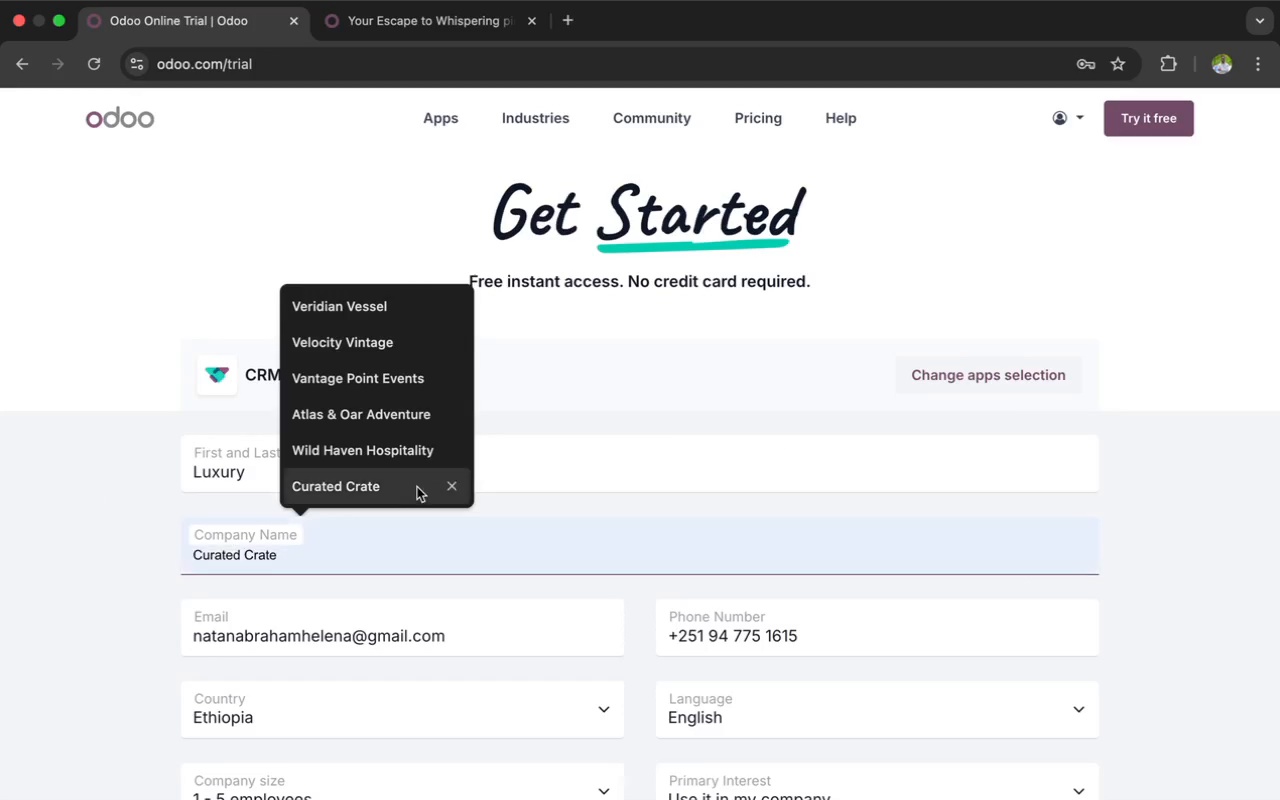 
left_click([400, 487])
 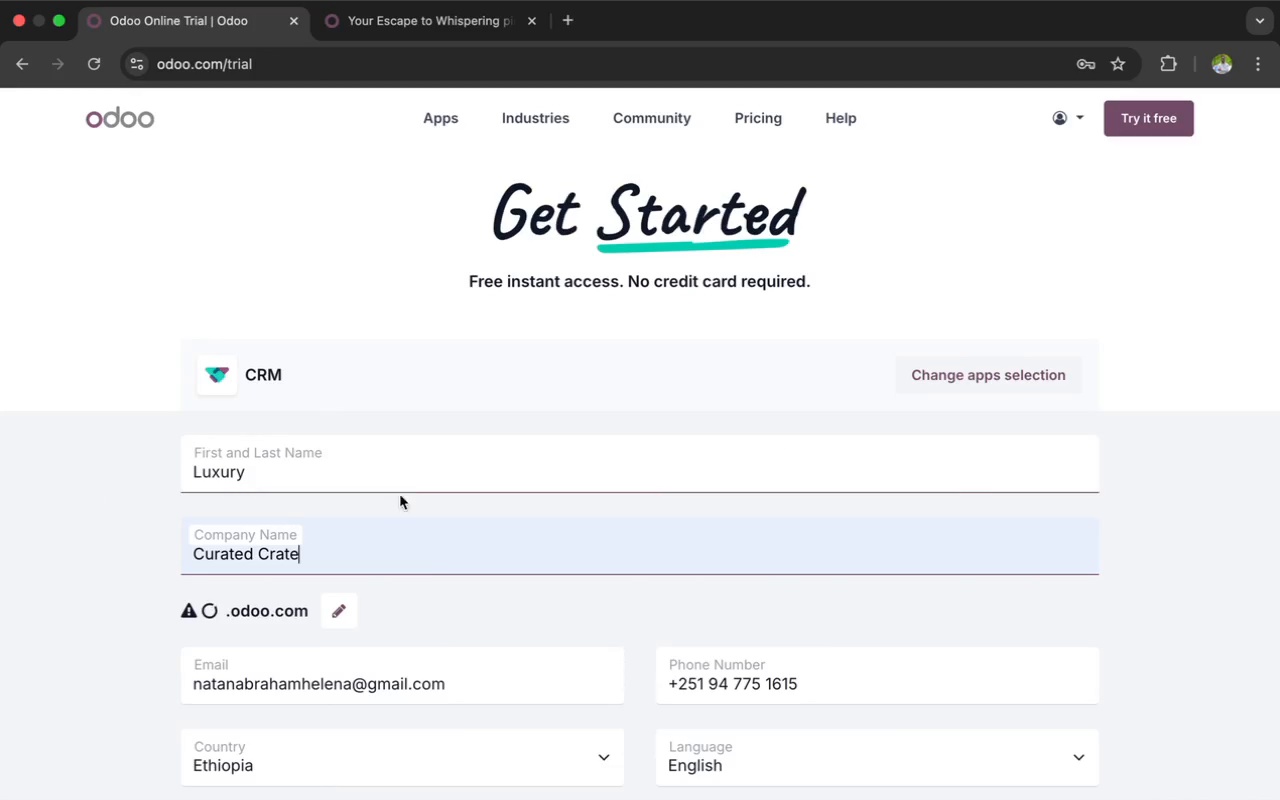 
scroll: coordinate [436, 572], scroll_direction: down, amount: 36.0
 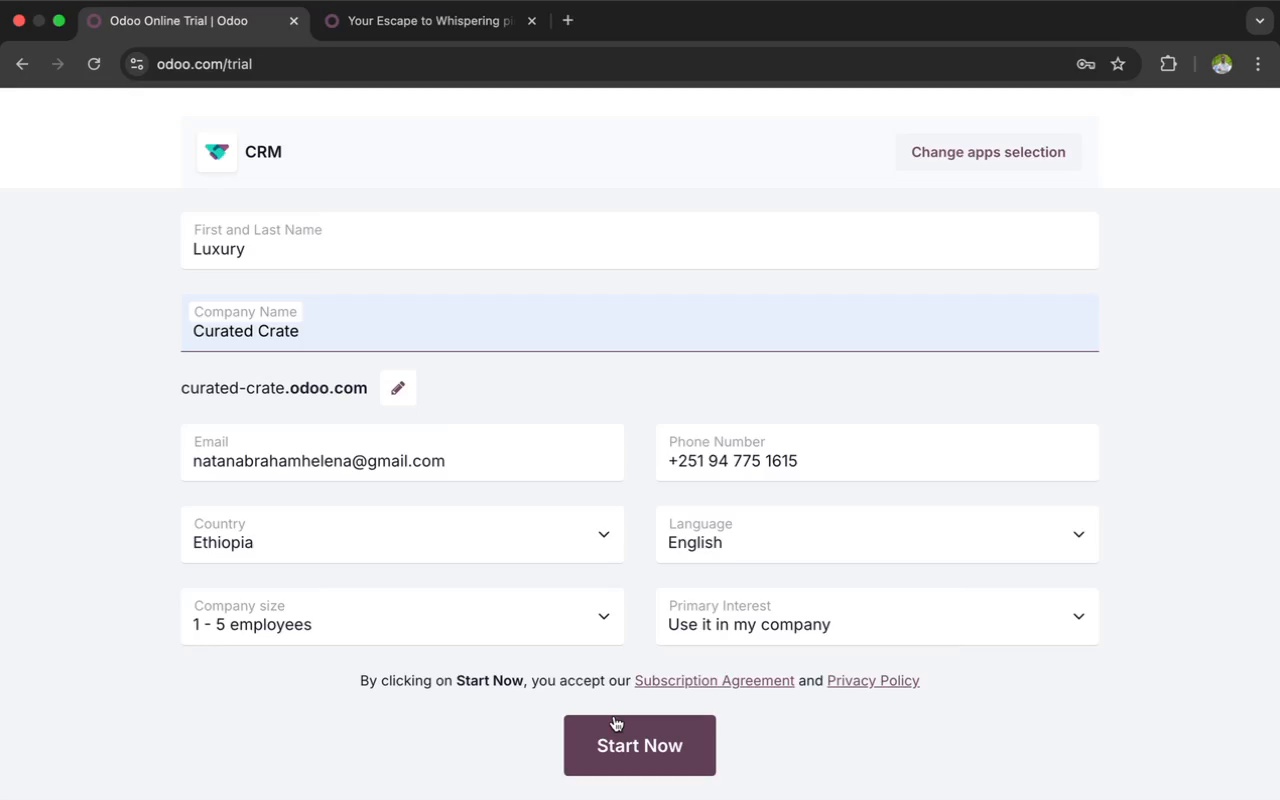 
left_click([618, 732])
 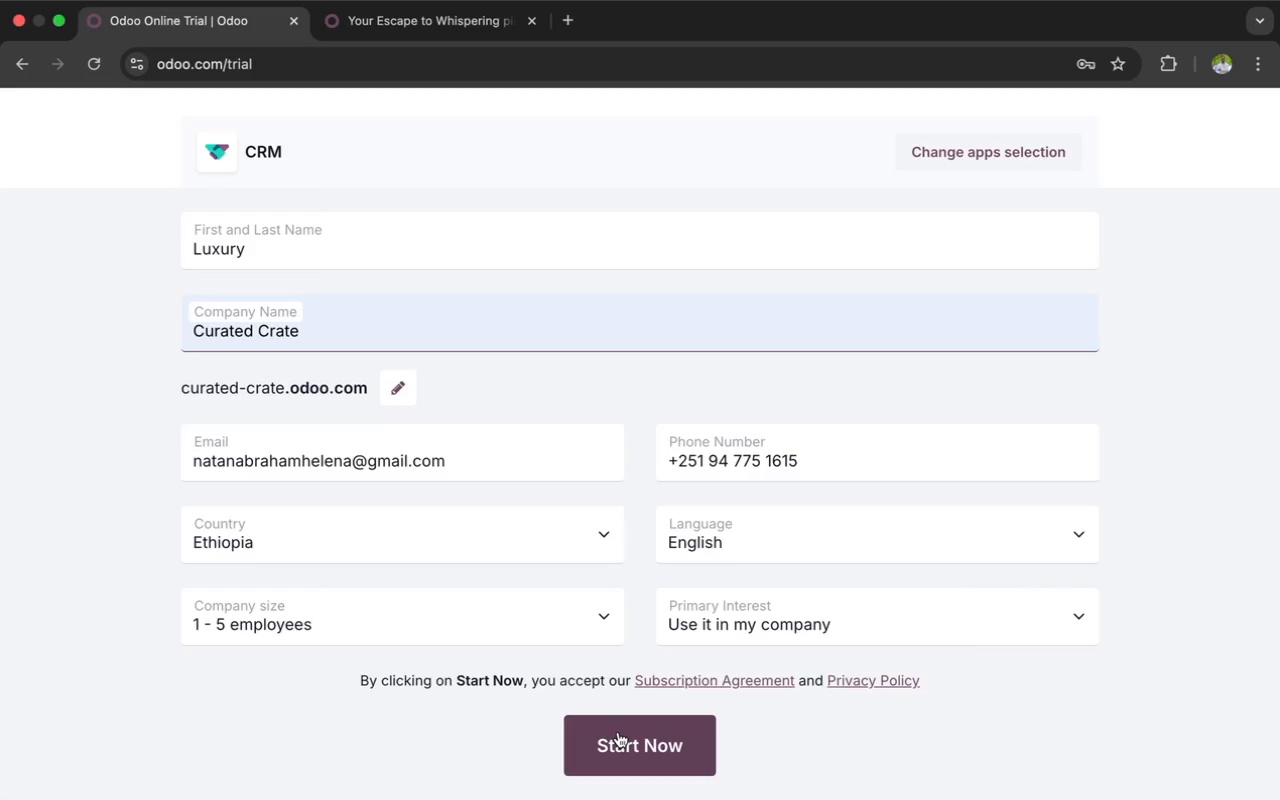 
mouse_move([594, 727])
 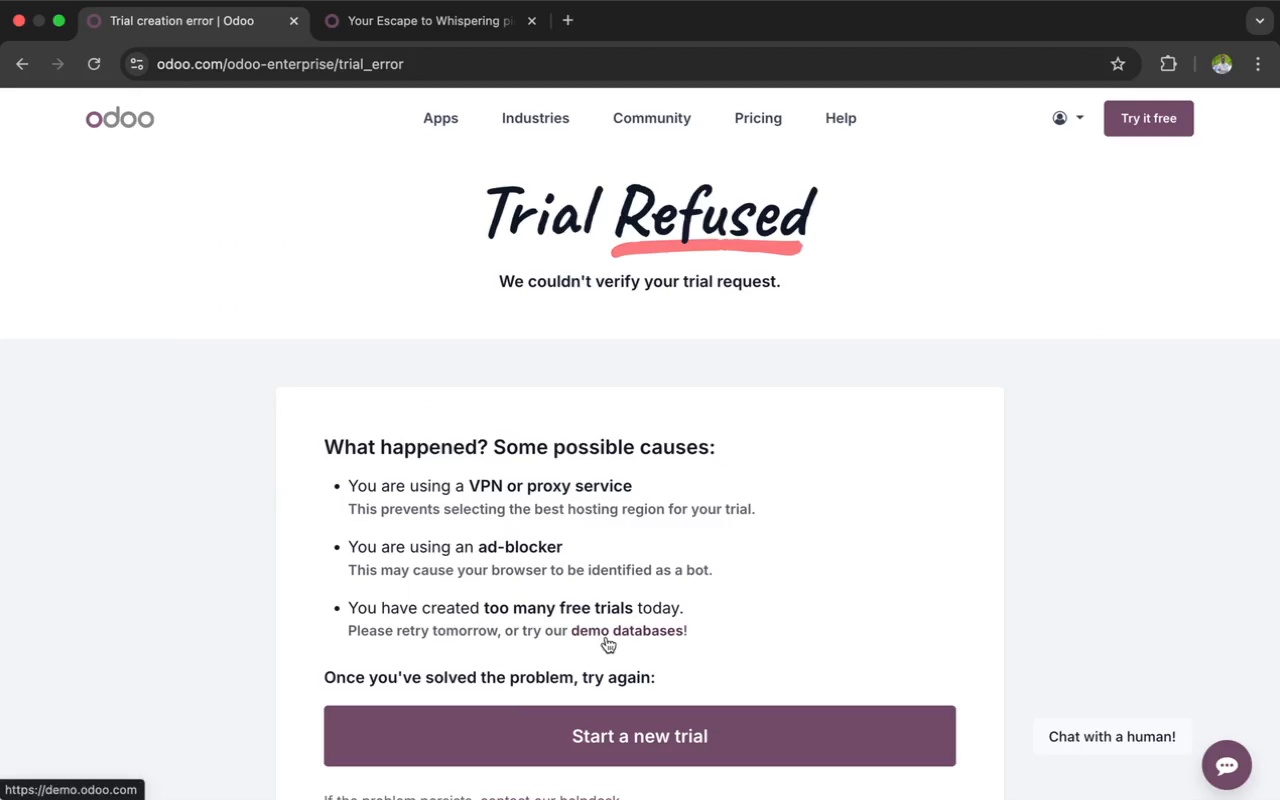 
scroll: coordinate [606, 637], scroll_direction: down, amount: 1.0
 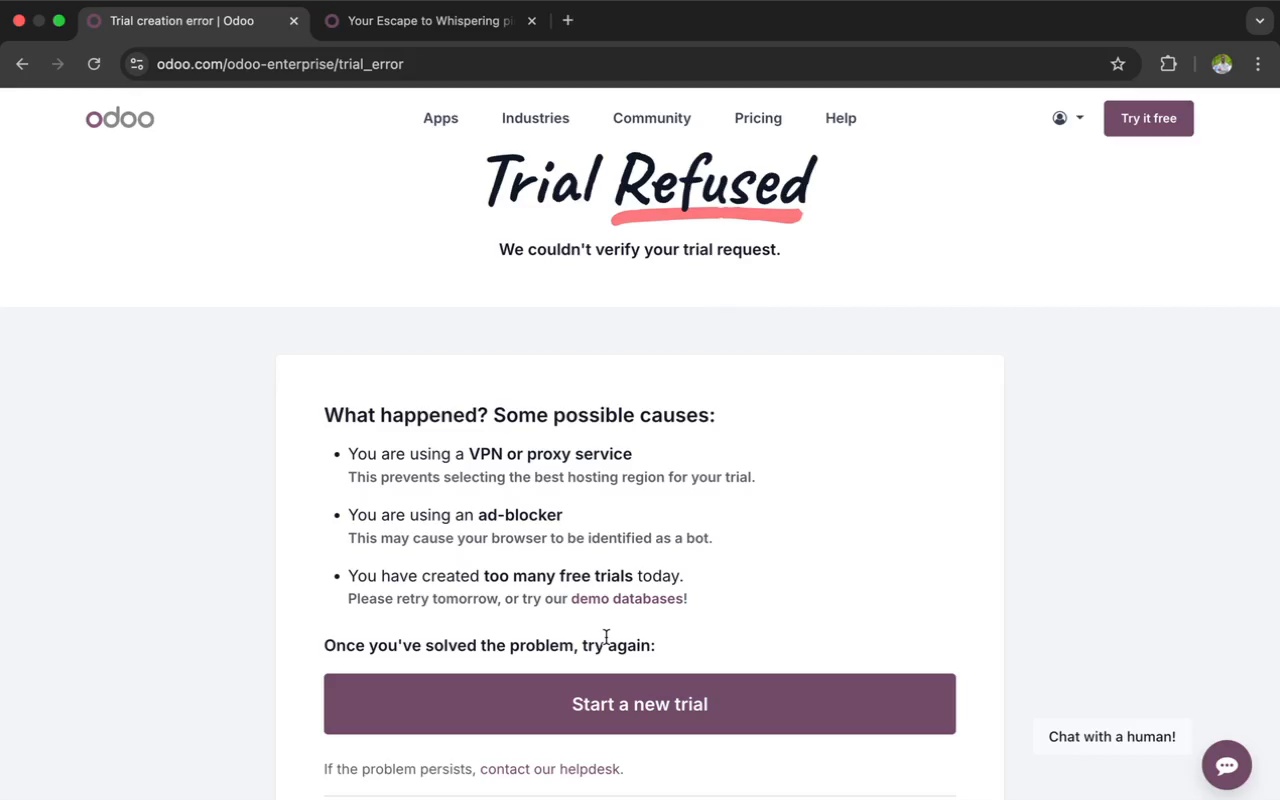 
wait(75.82)
 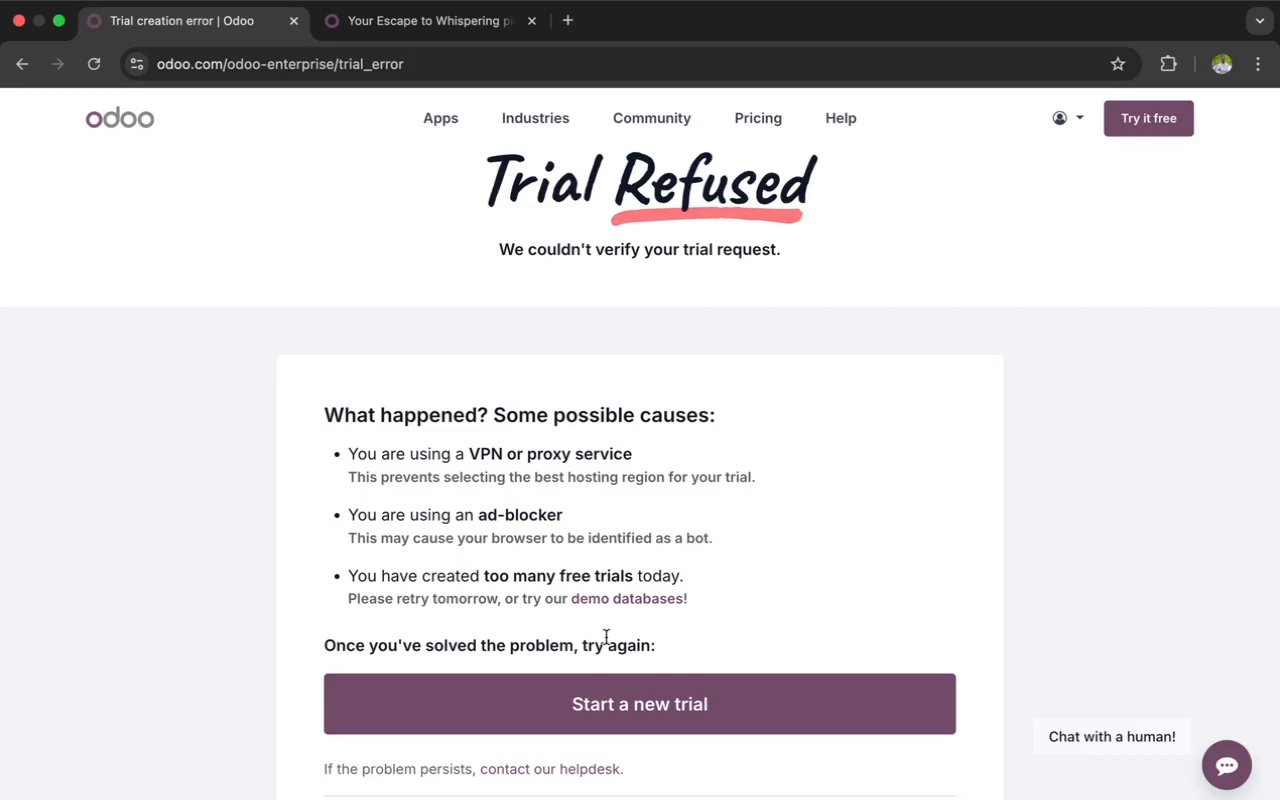 
scroll: coordinate [453, 243], scroll_direction: up, amount: 55.0
 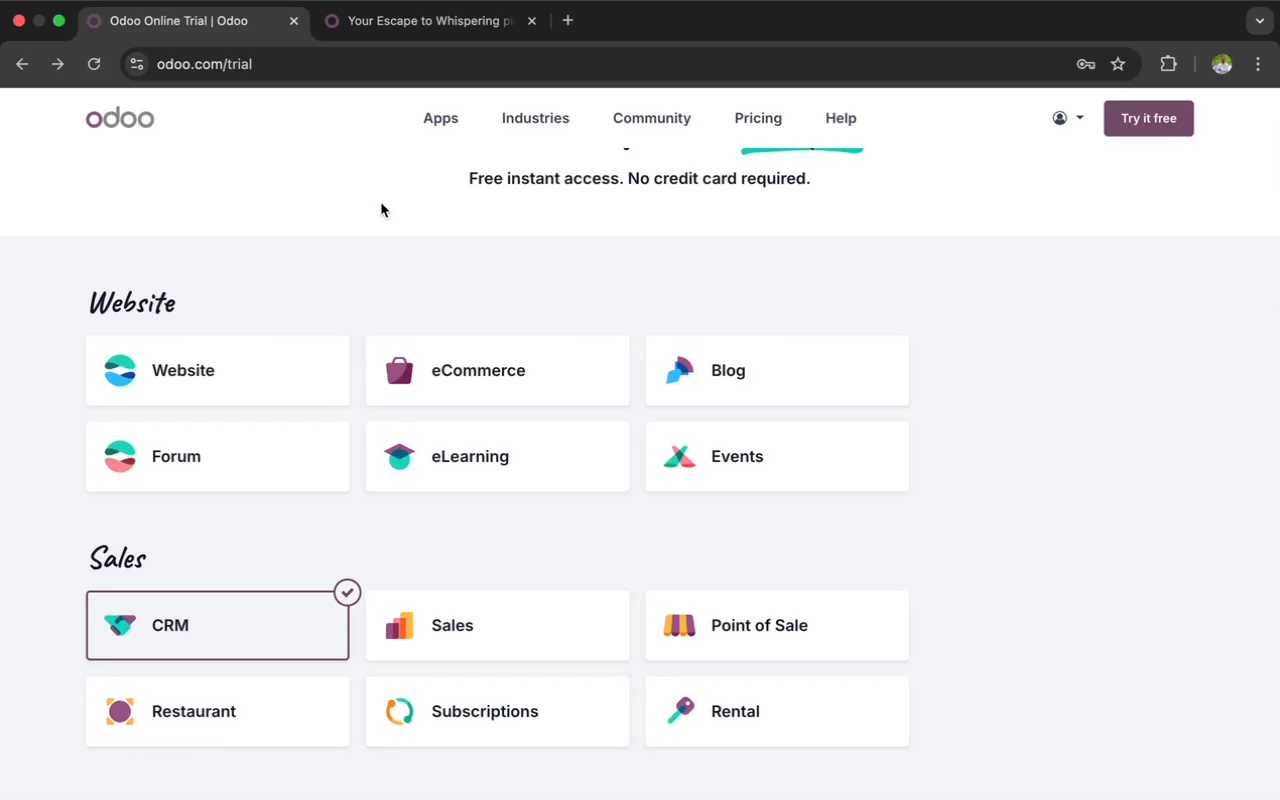 
wait(6.45)
 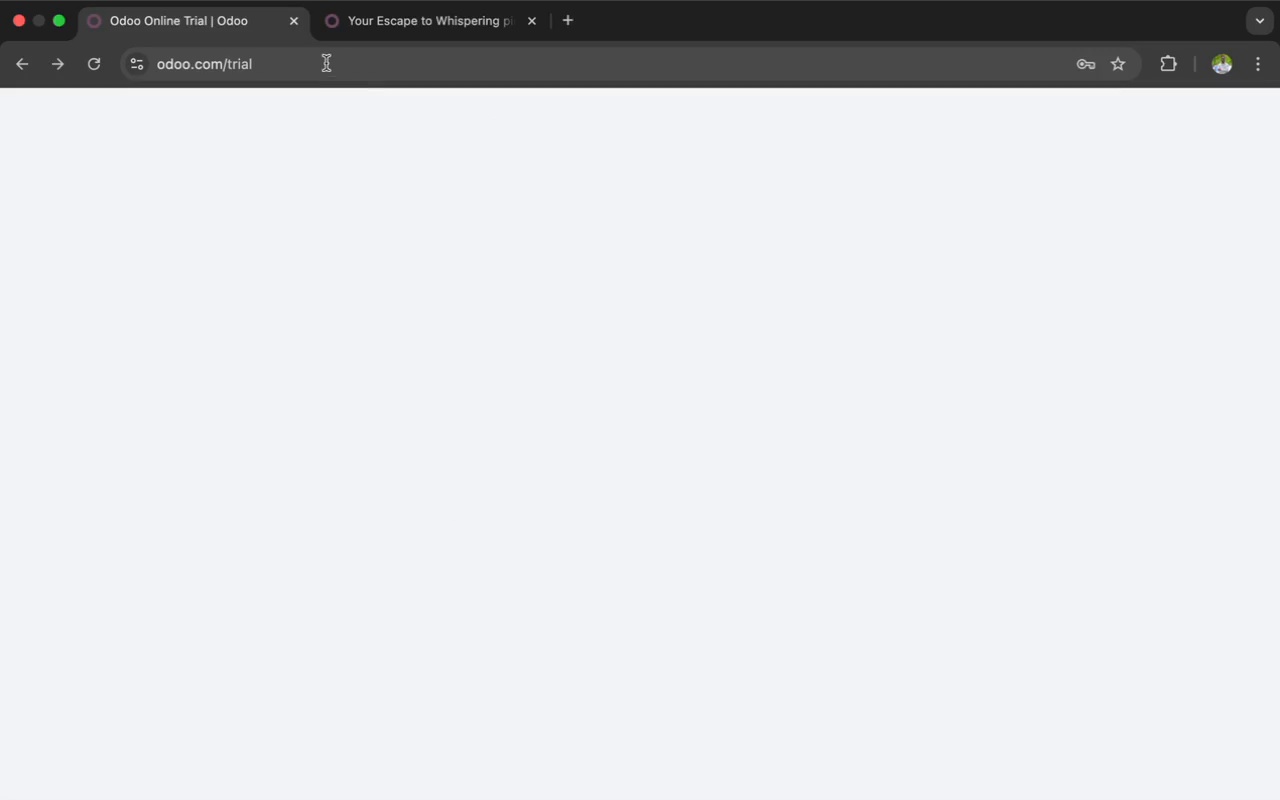 
left_click([1080, 121])
 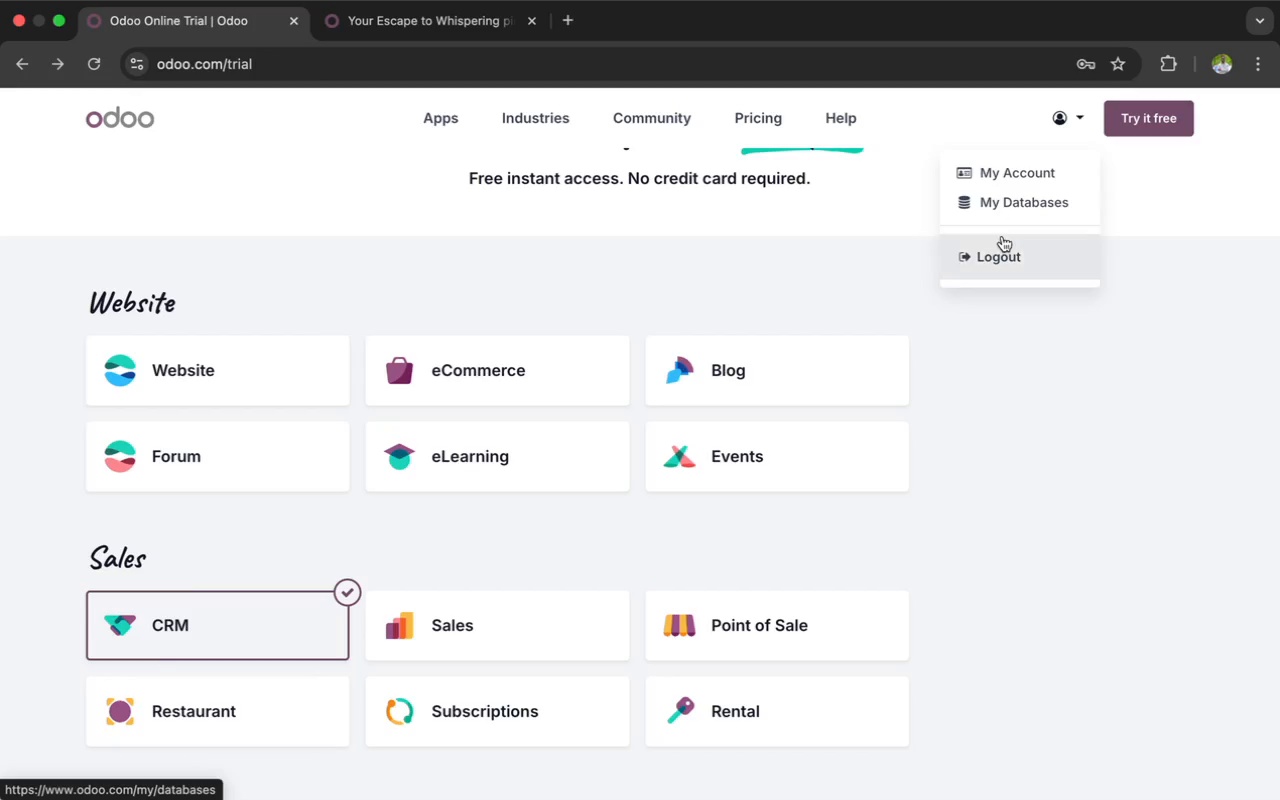 
left_click([998, 246])
 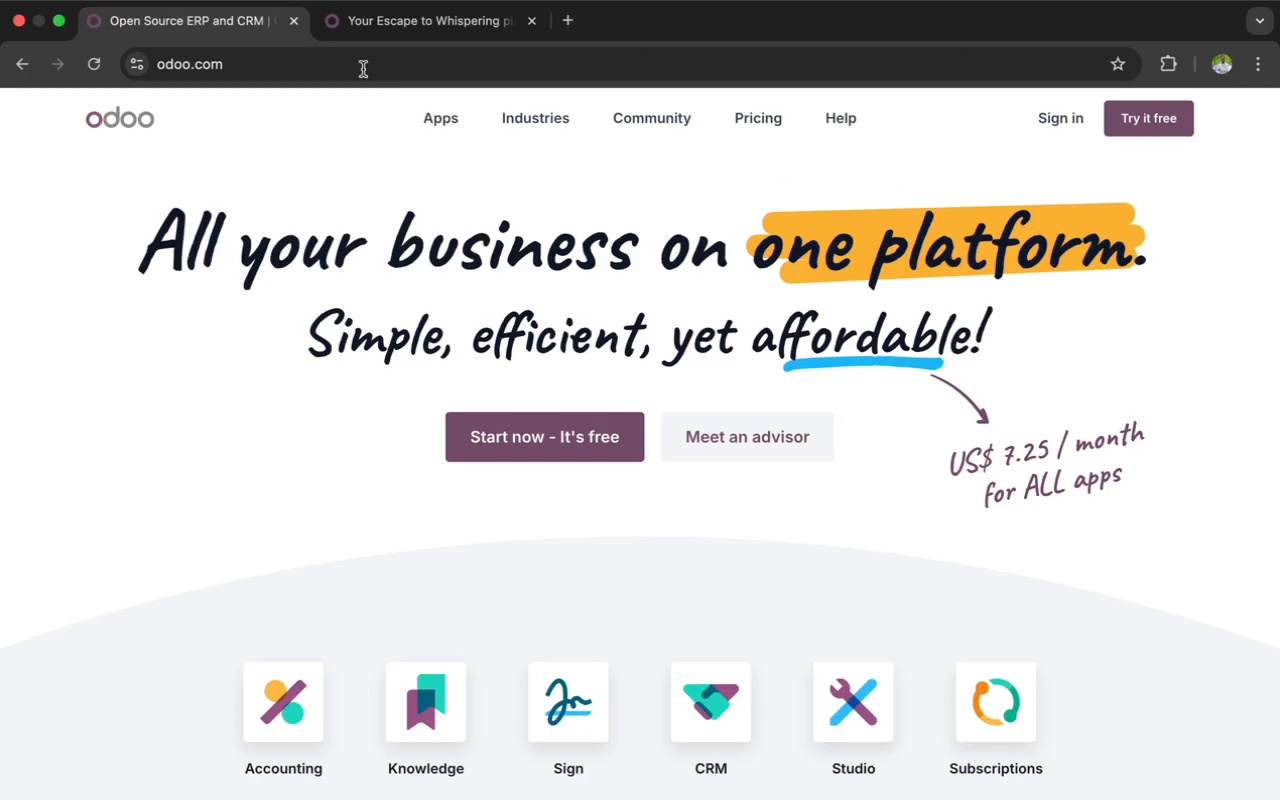 
left_click([291, 26])
 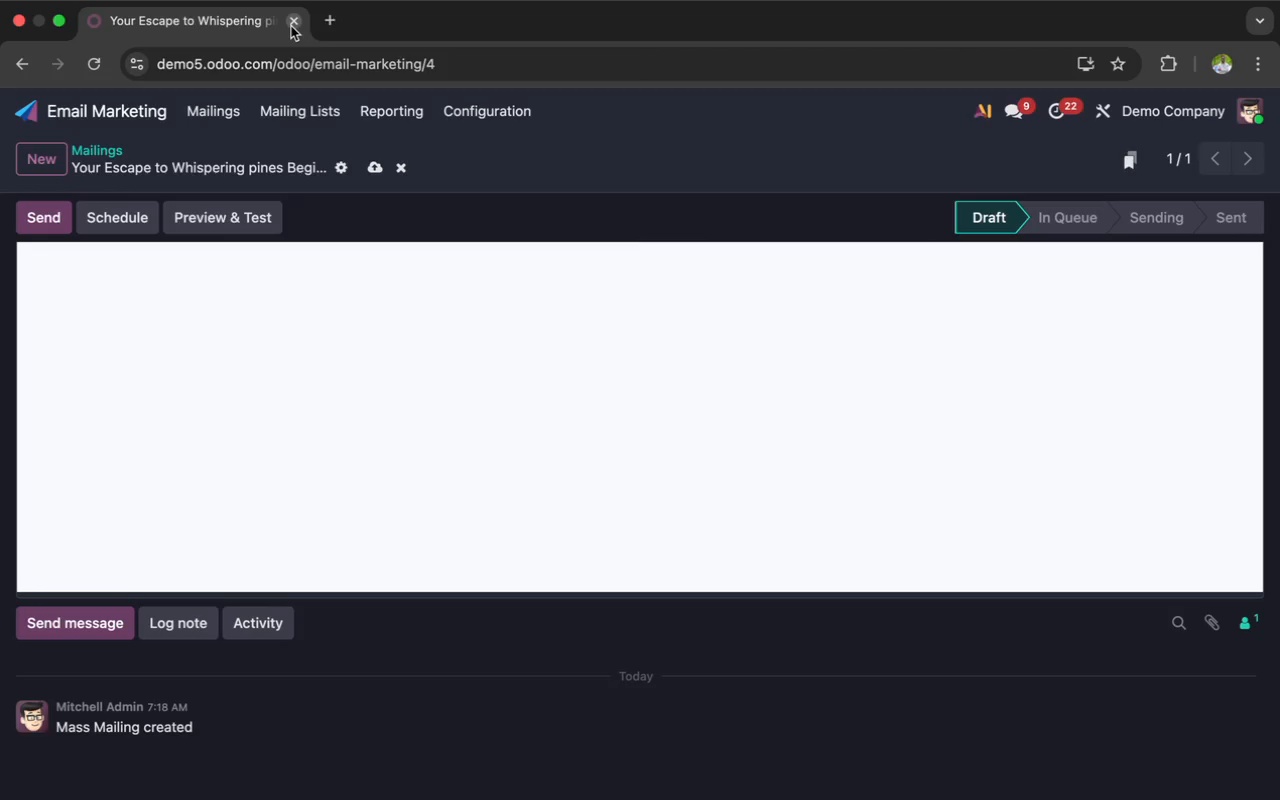 
left_click([291, 26])
 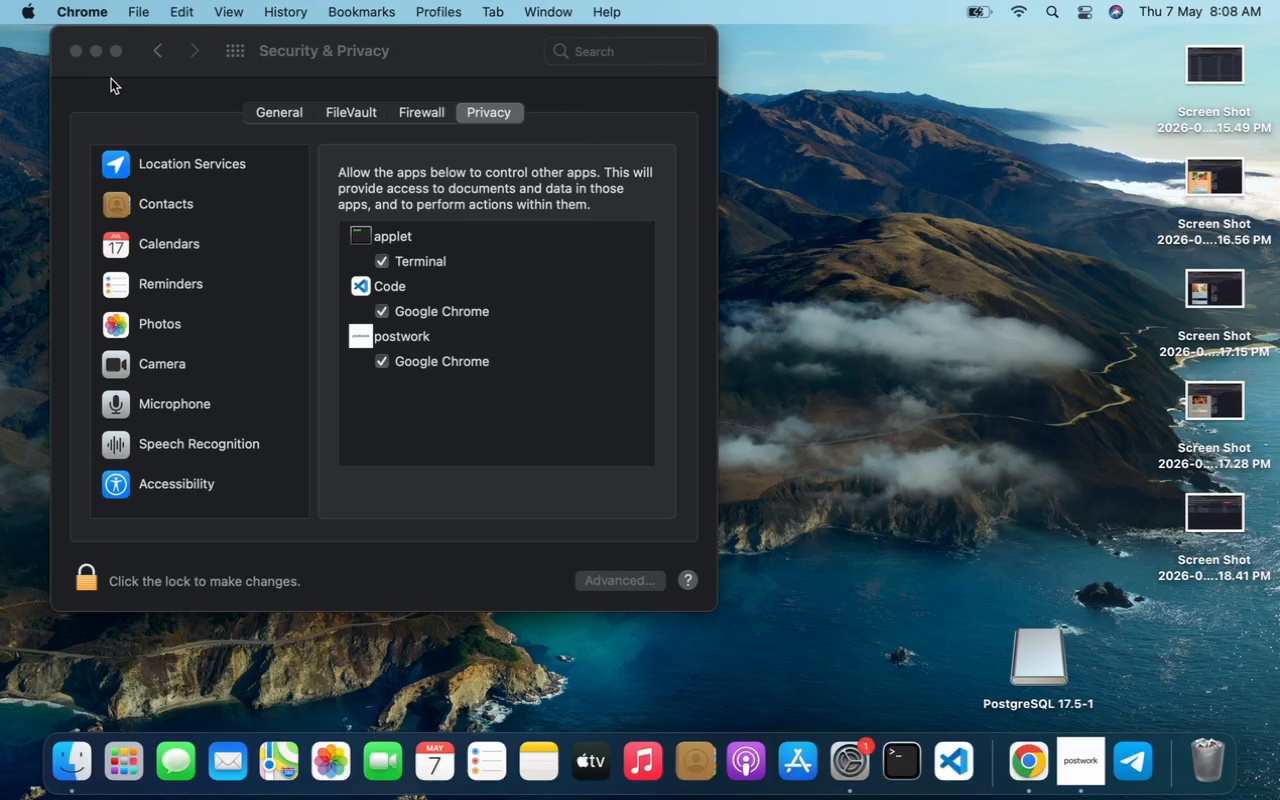 
left_click([72, 54])
 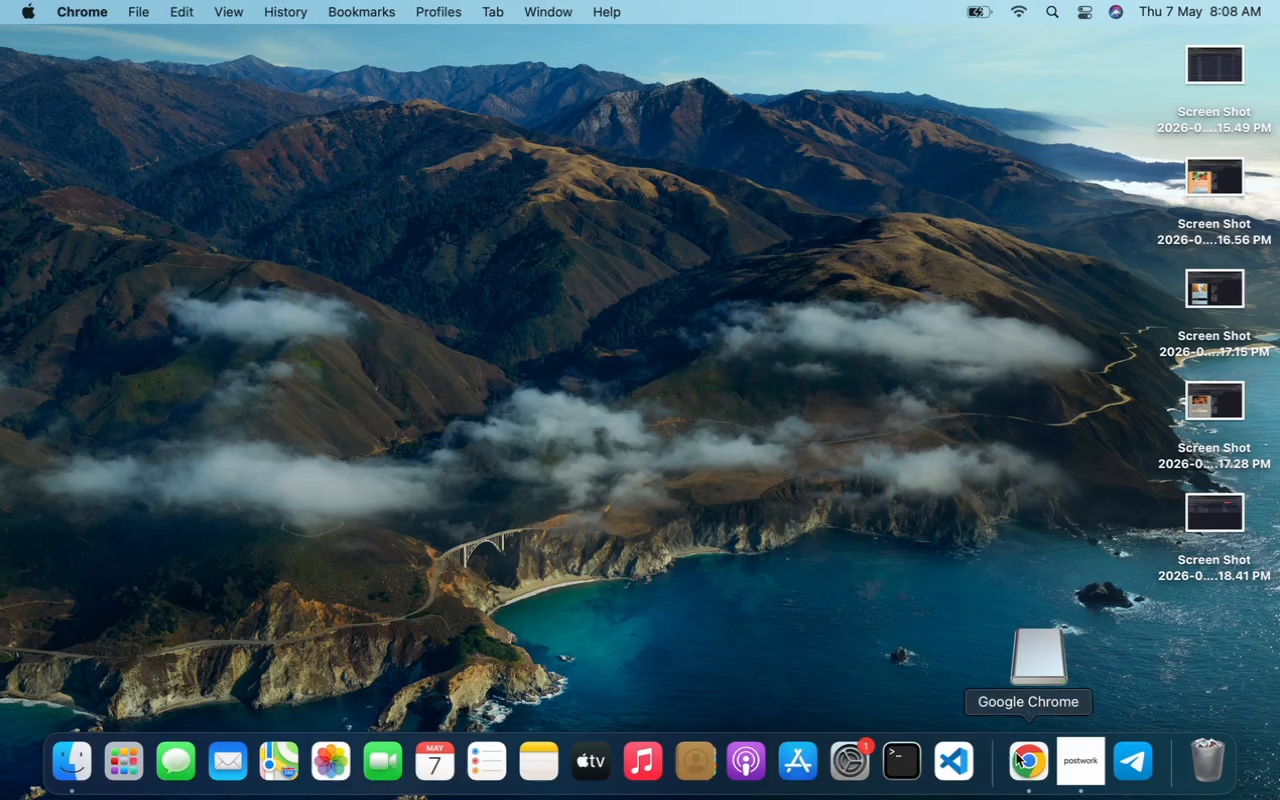 
right_click([1026, 759])
 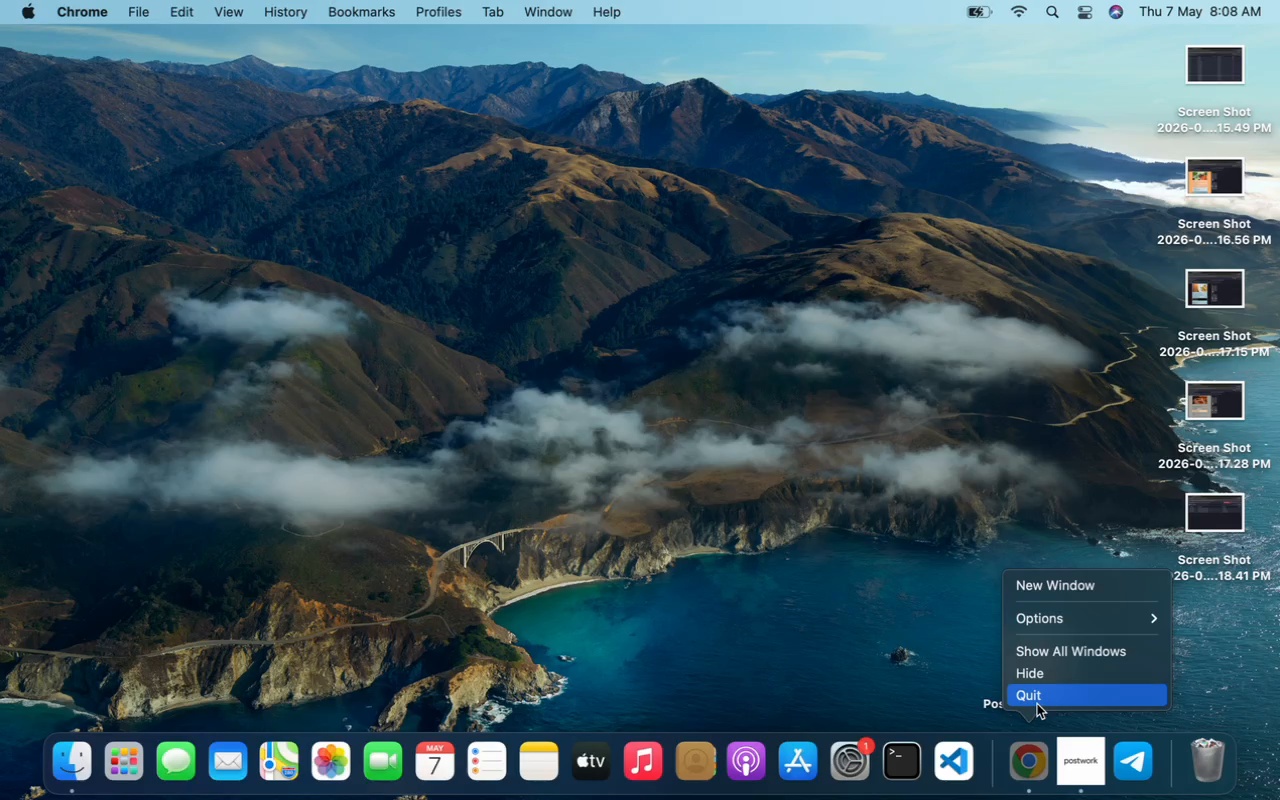 
left_click([1039, 700])
 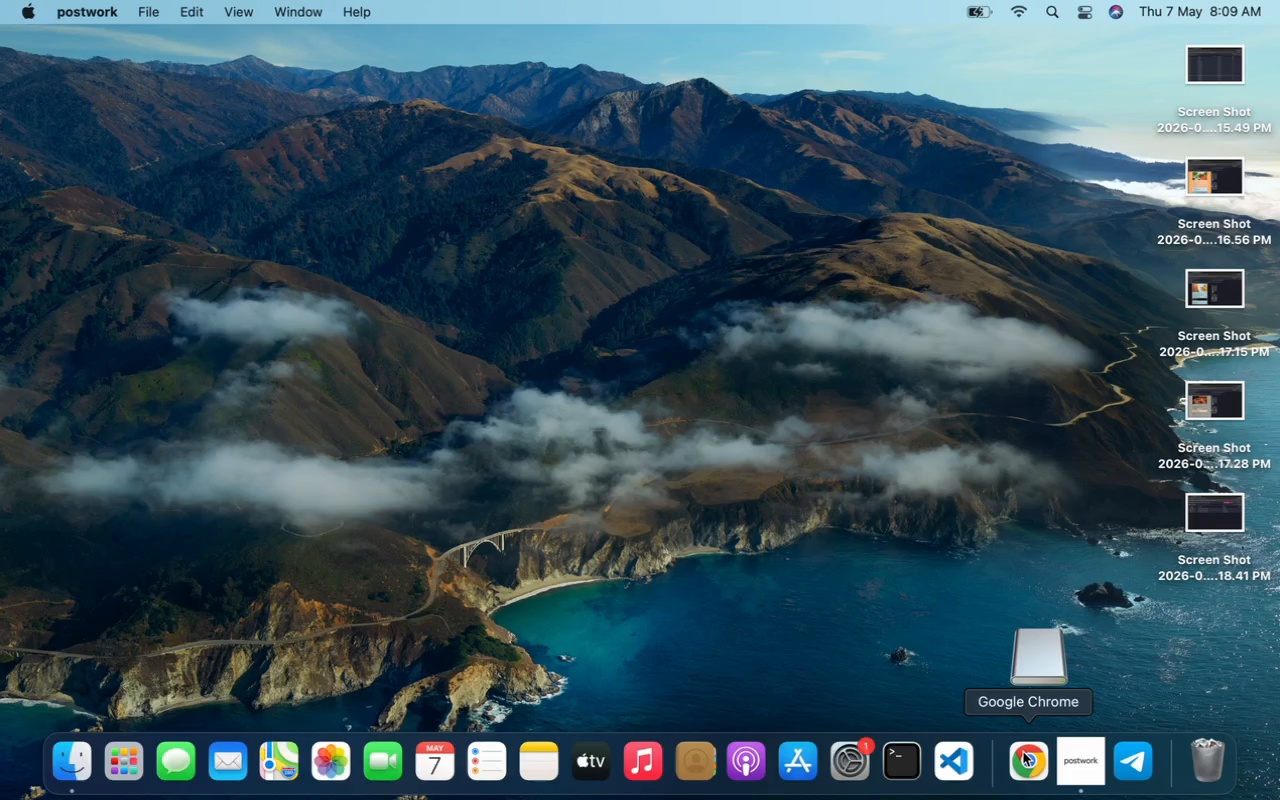 
left_click([1023, 752])
 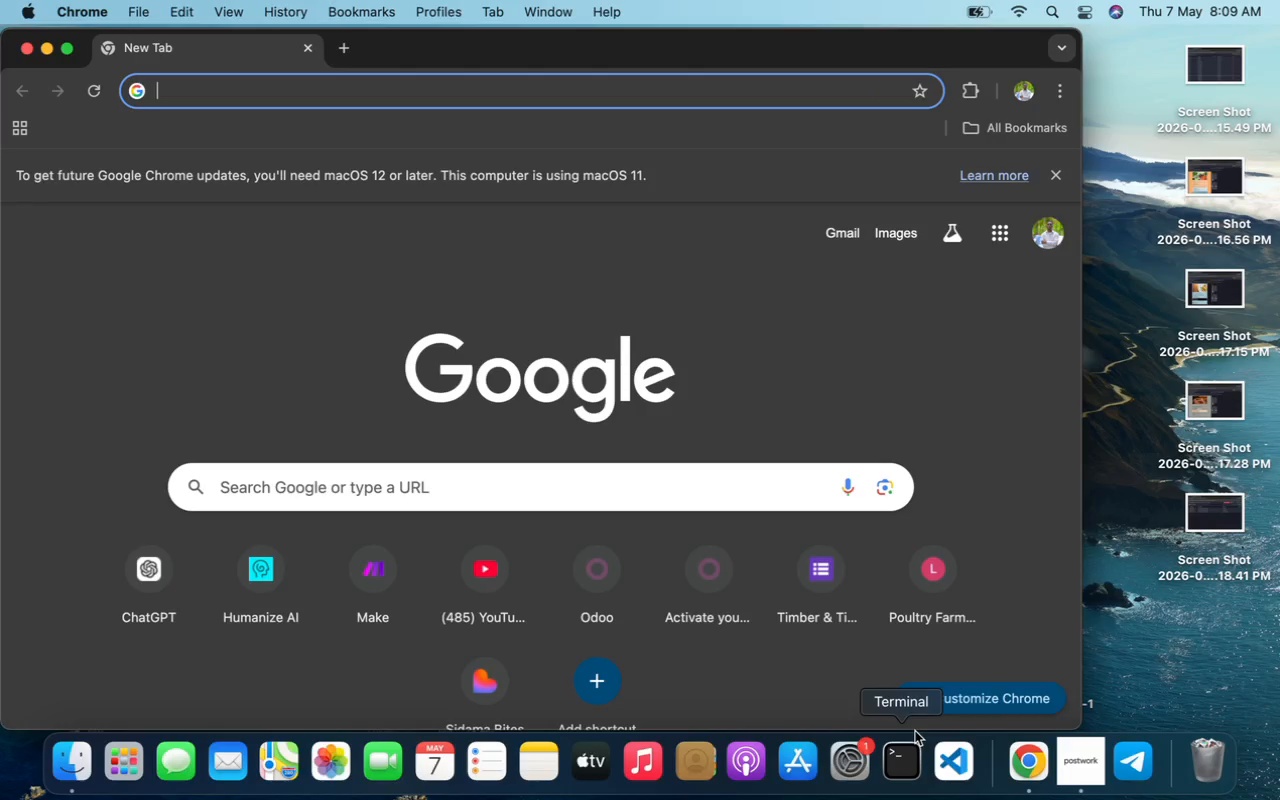 
wait(7.06)
 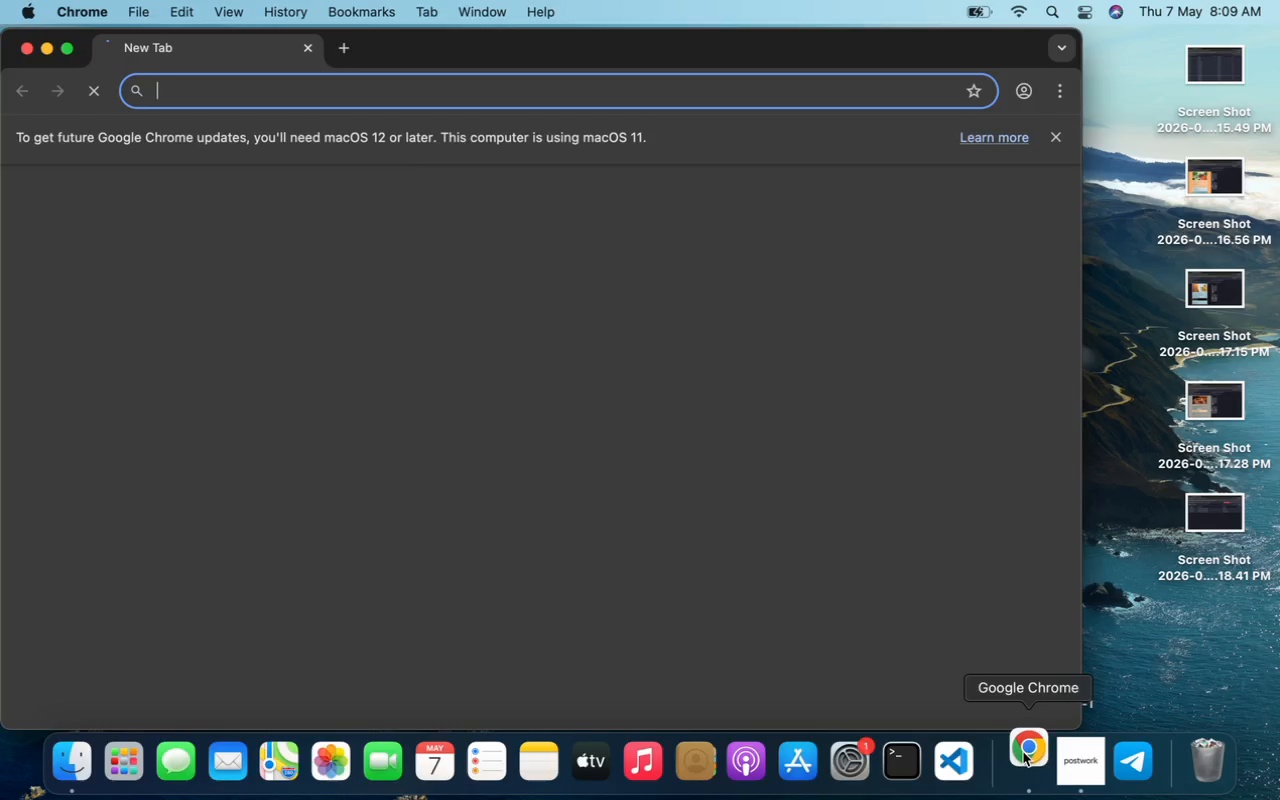 
left_click([492, 497])
 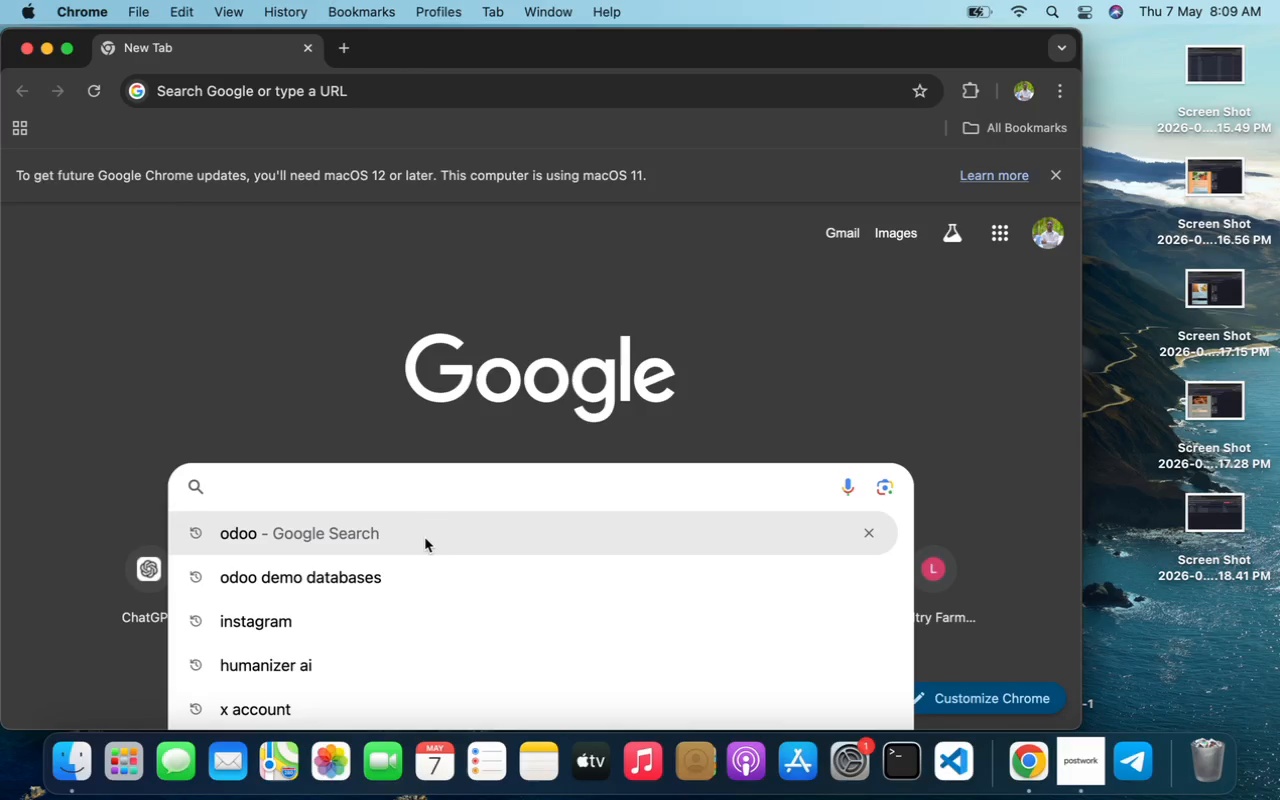 
left_click([424, 538])
 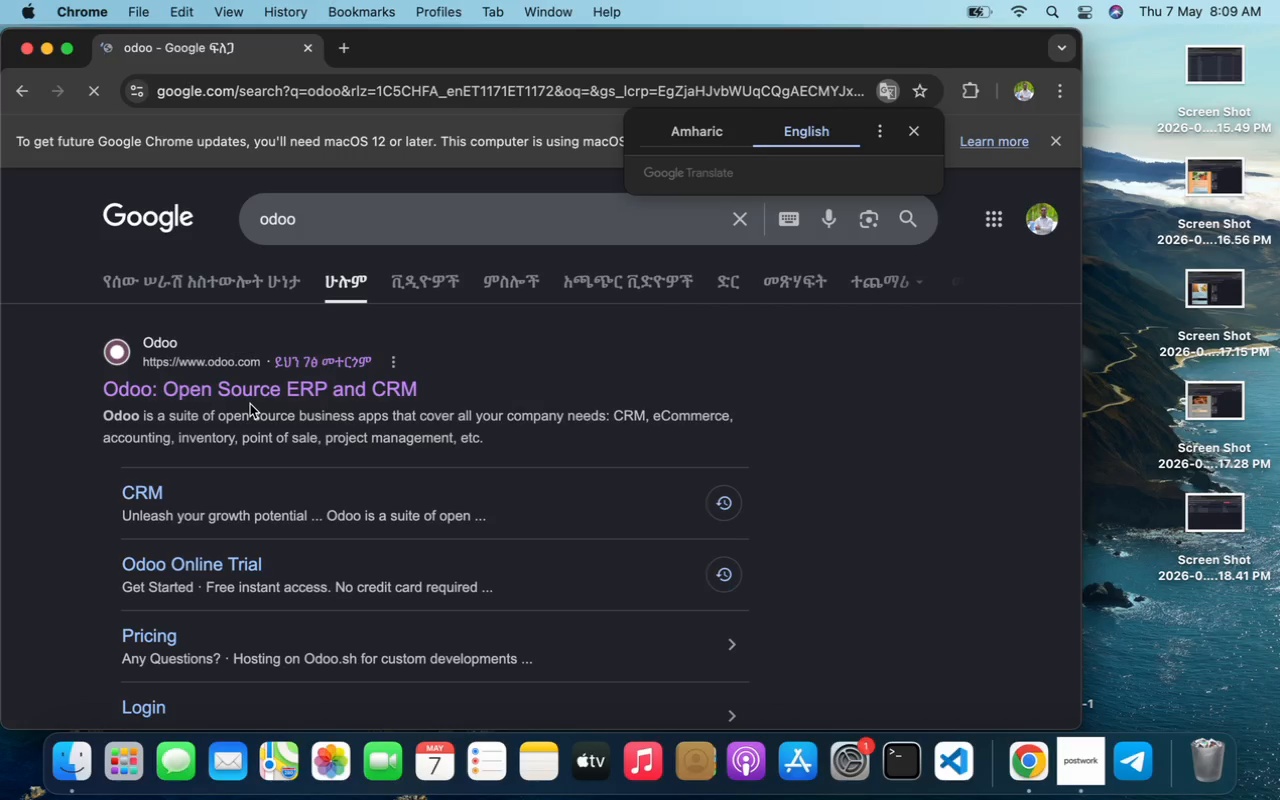 
wait(18.31)
 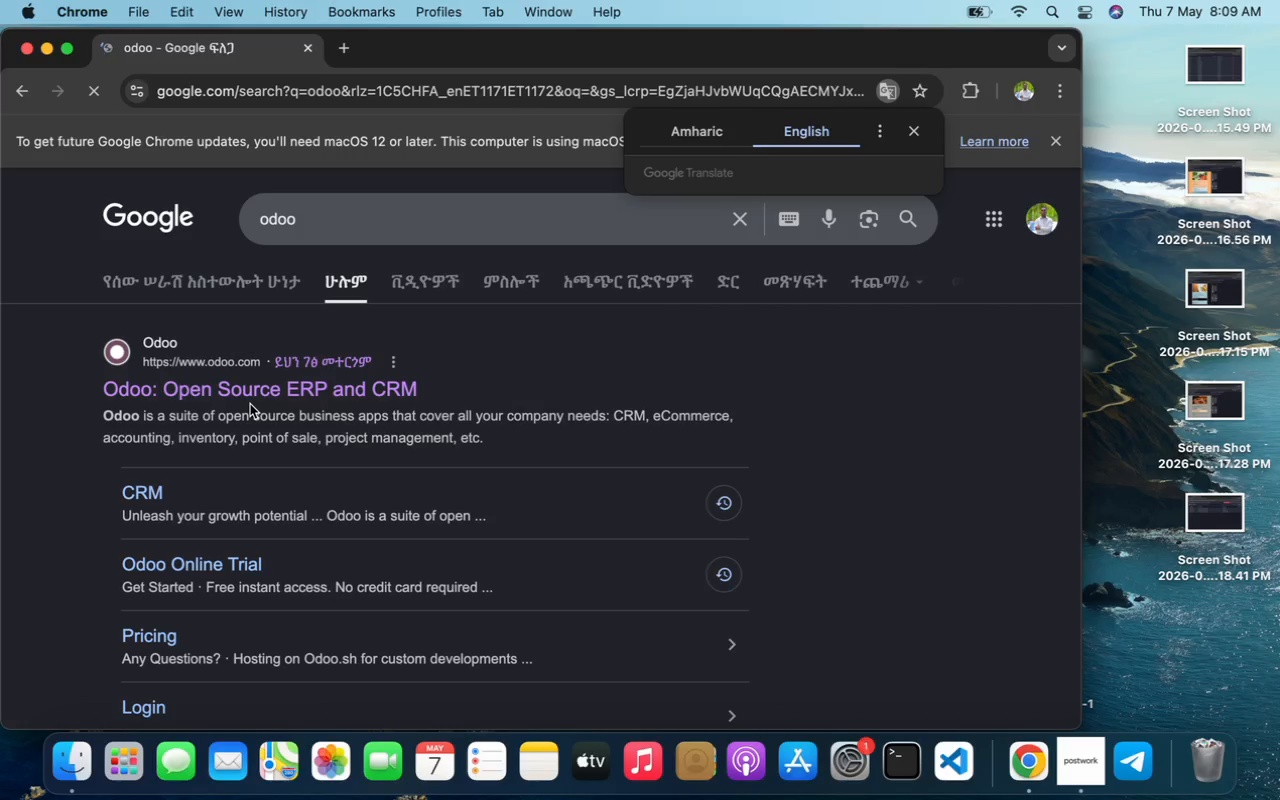 
left_click([252, 395])
 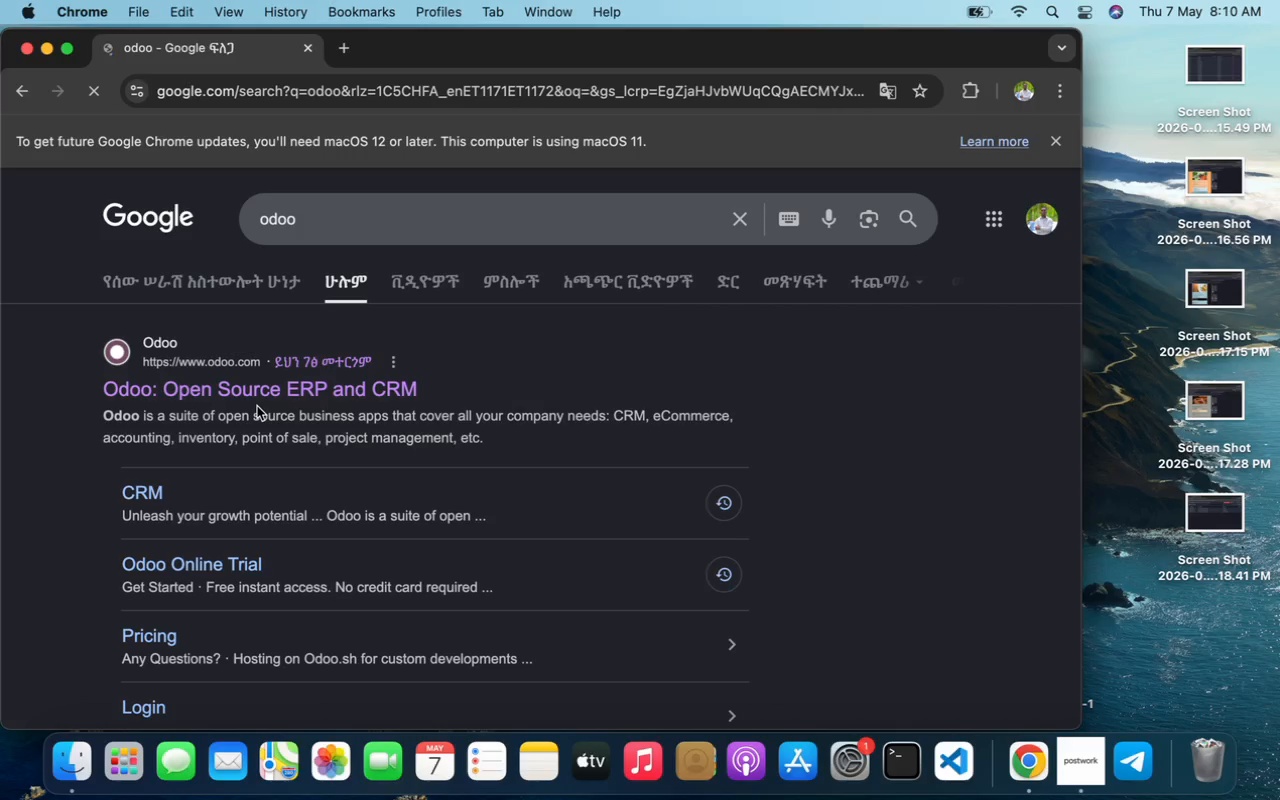 
wait(58.91)
 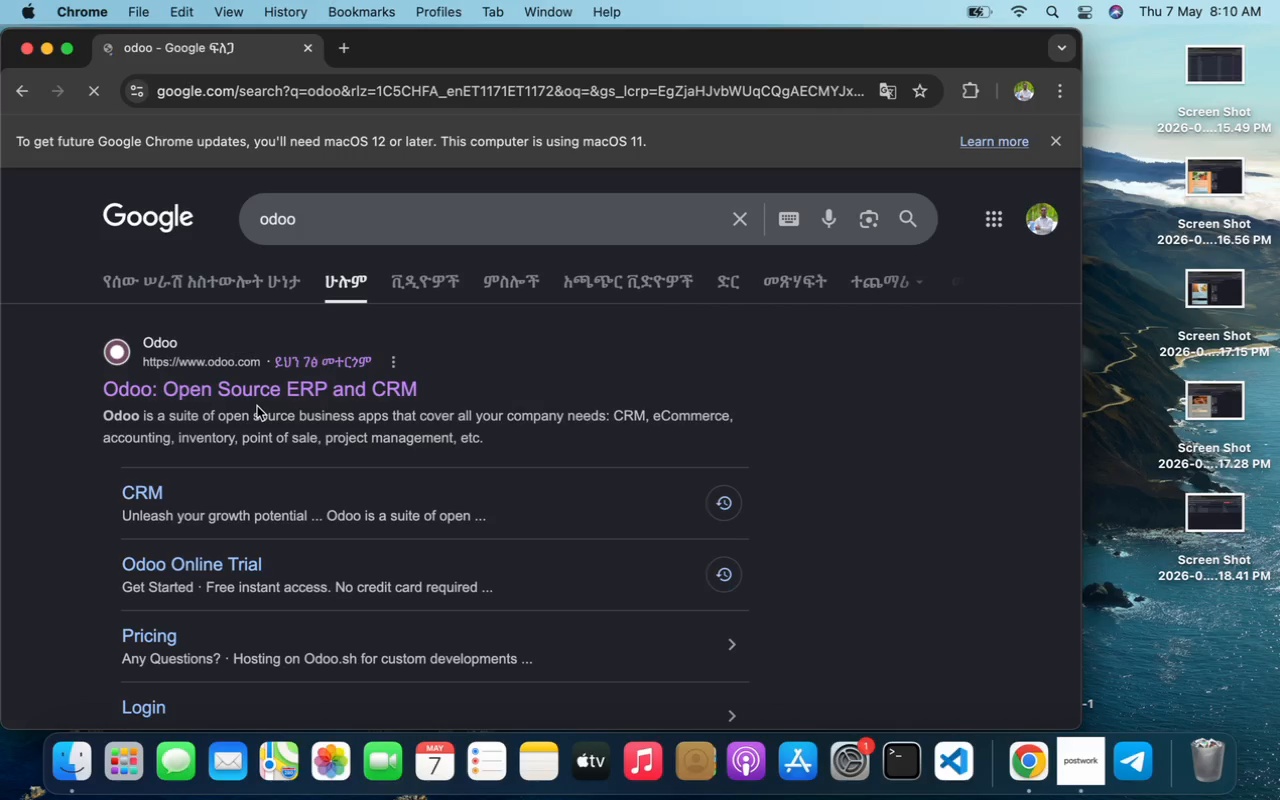 
left_click([219, 393])
 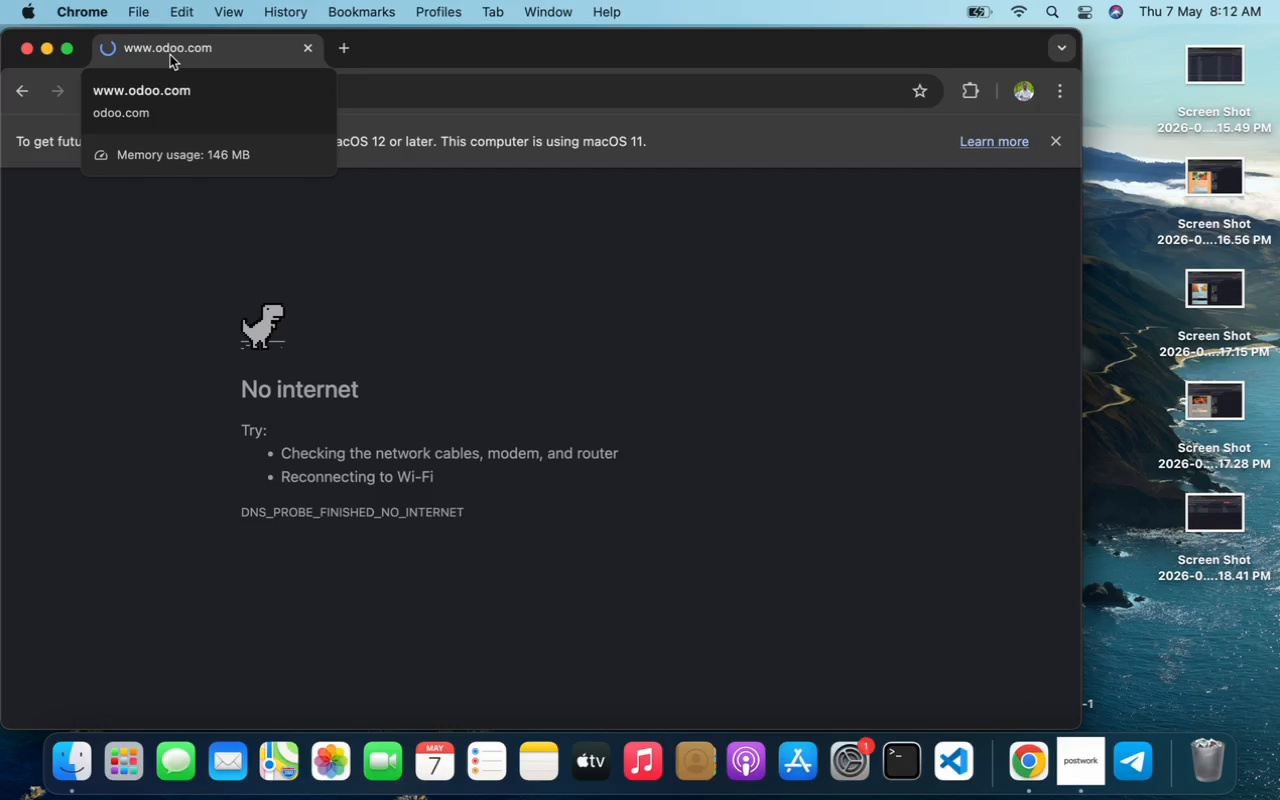 
wait(99.67)
 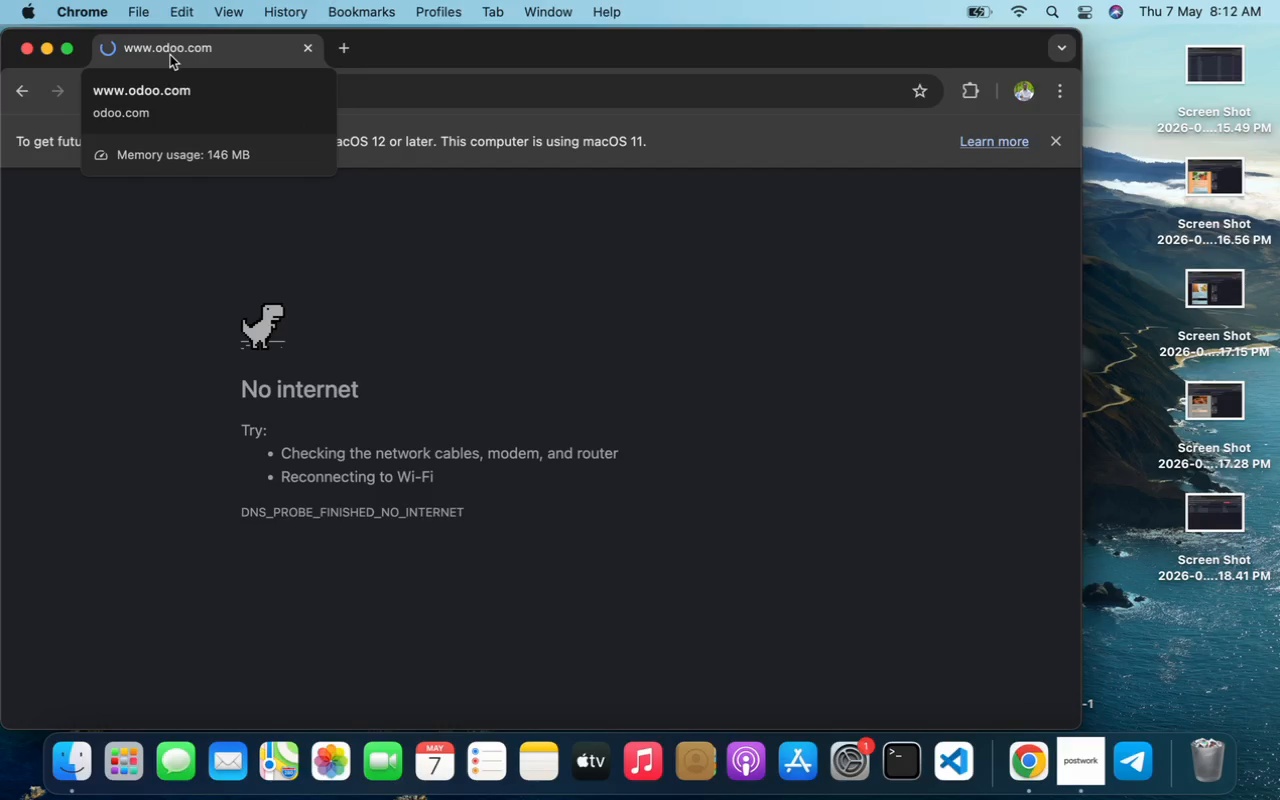 
left_click([1024, 18])
 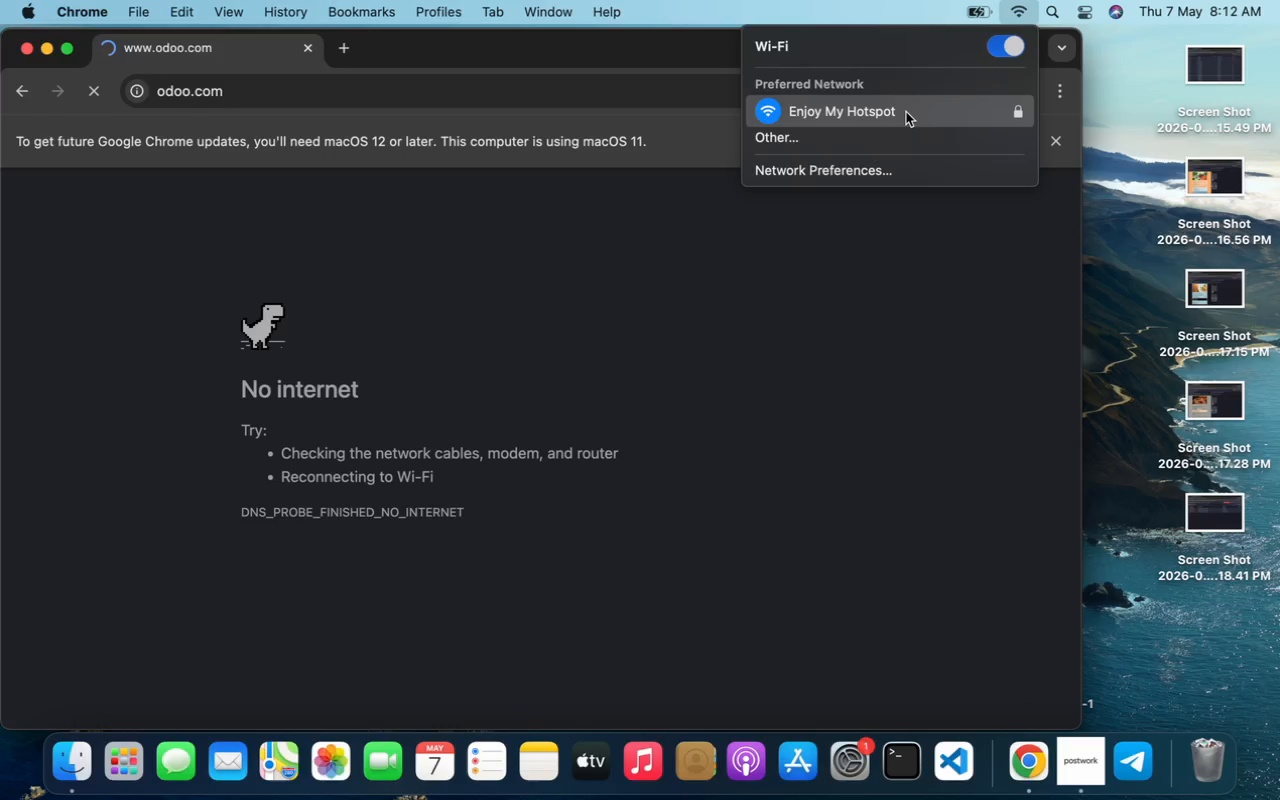 
left_click([899, 116])
 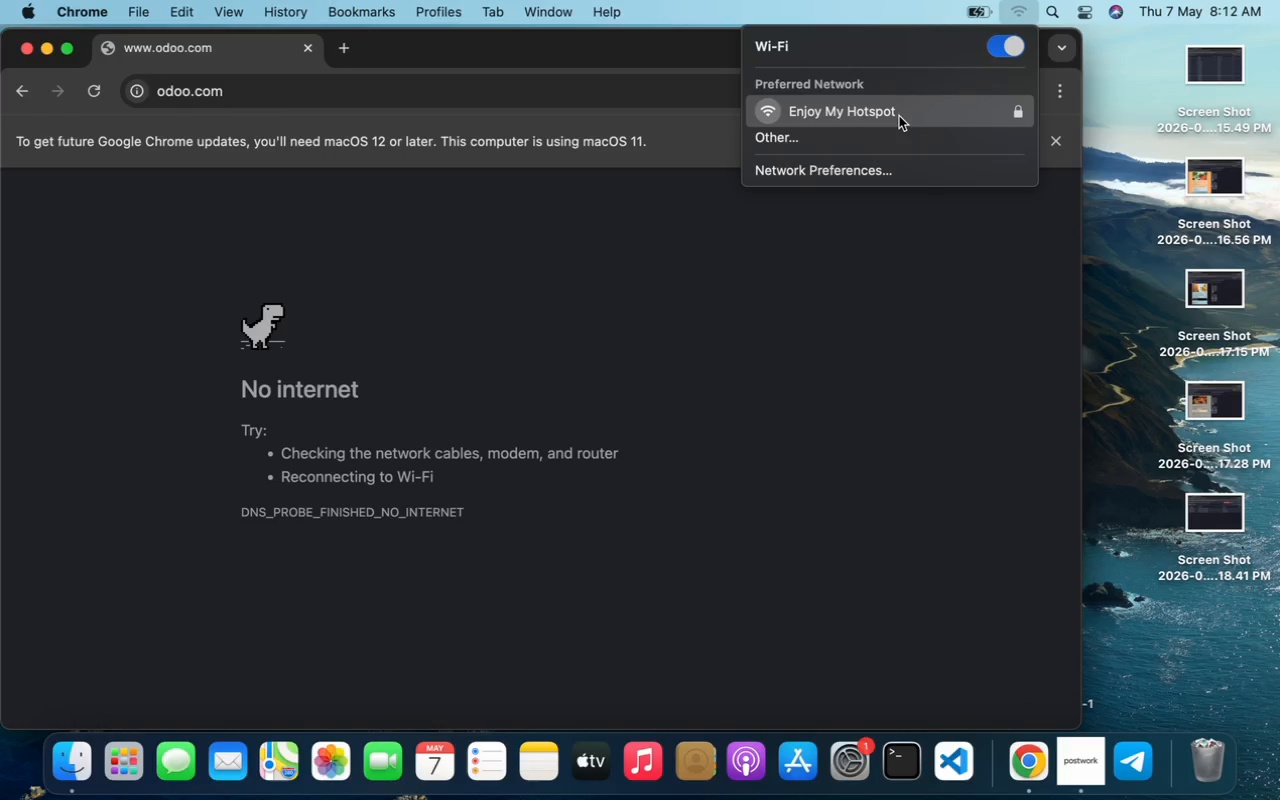 
left_click([833, 109])
 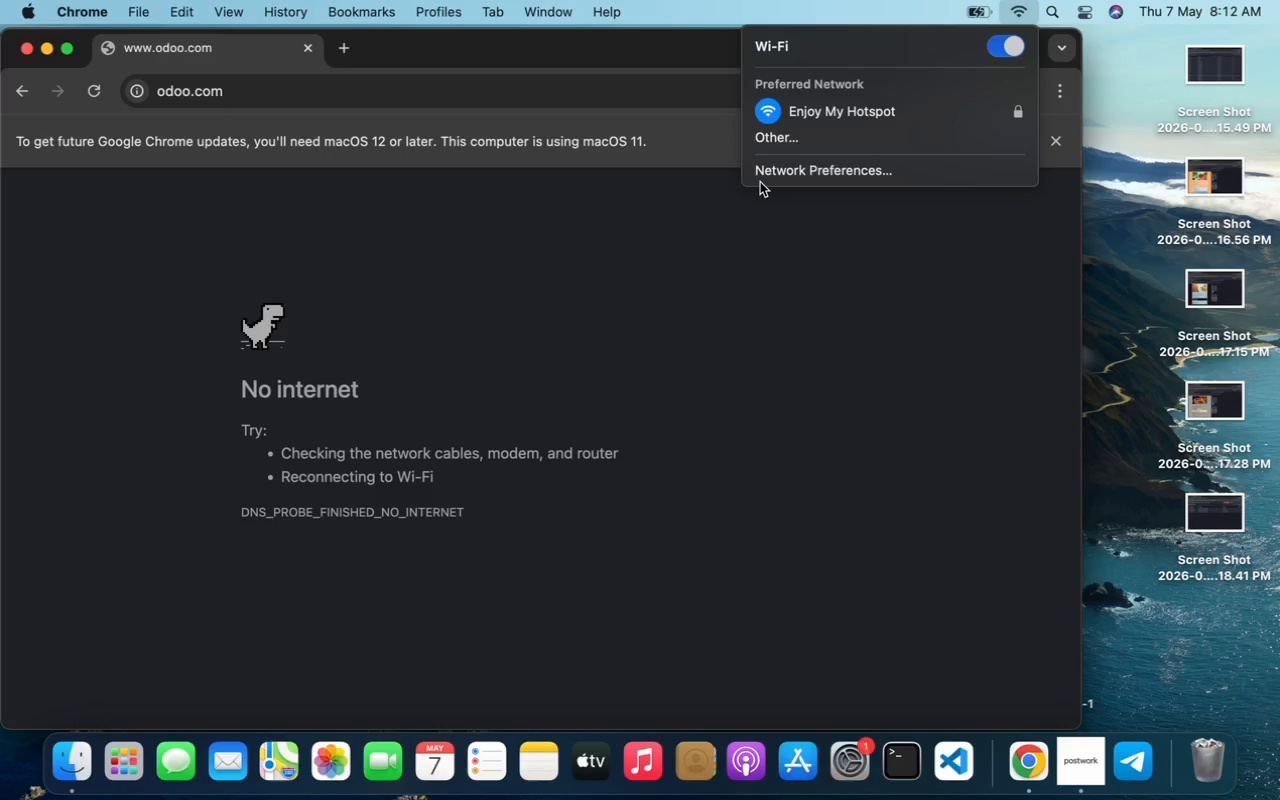 
wait(24.8)
 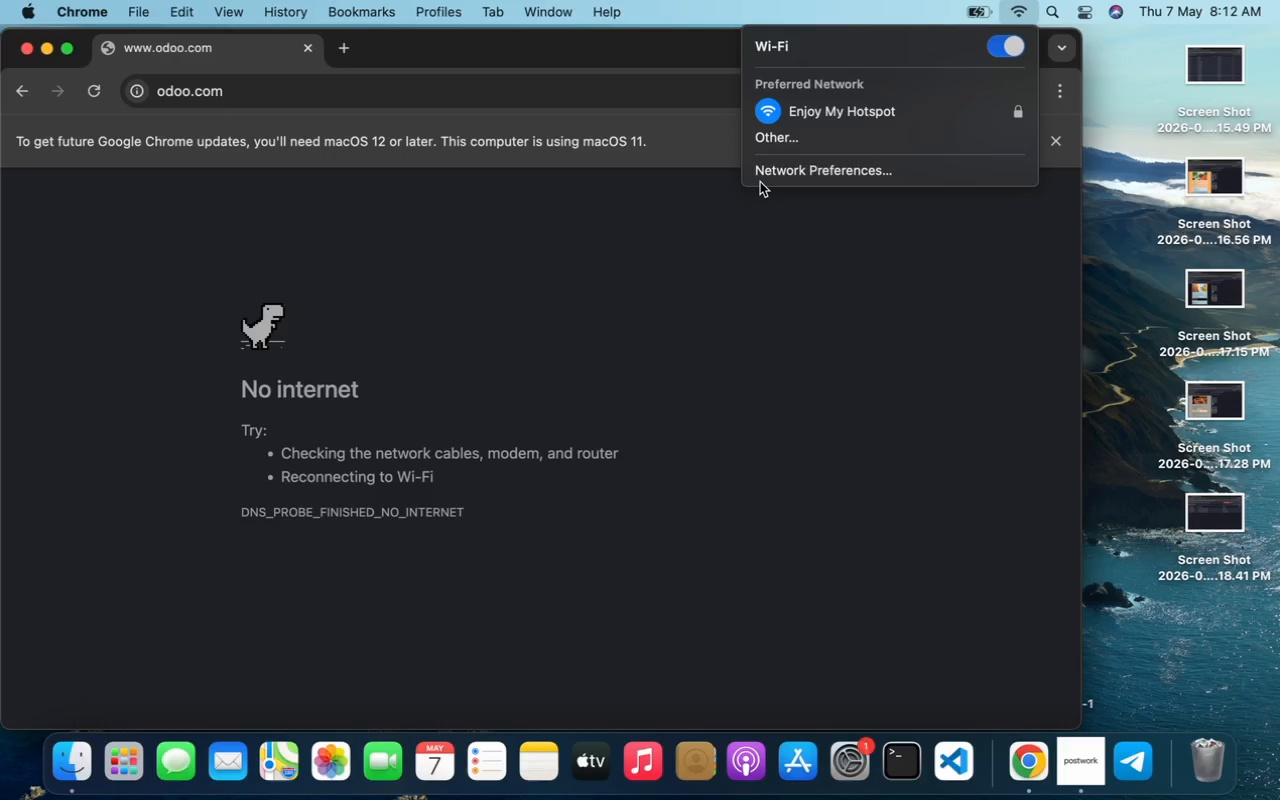 
left_click([96, 91])
 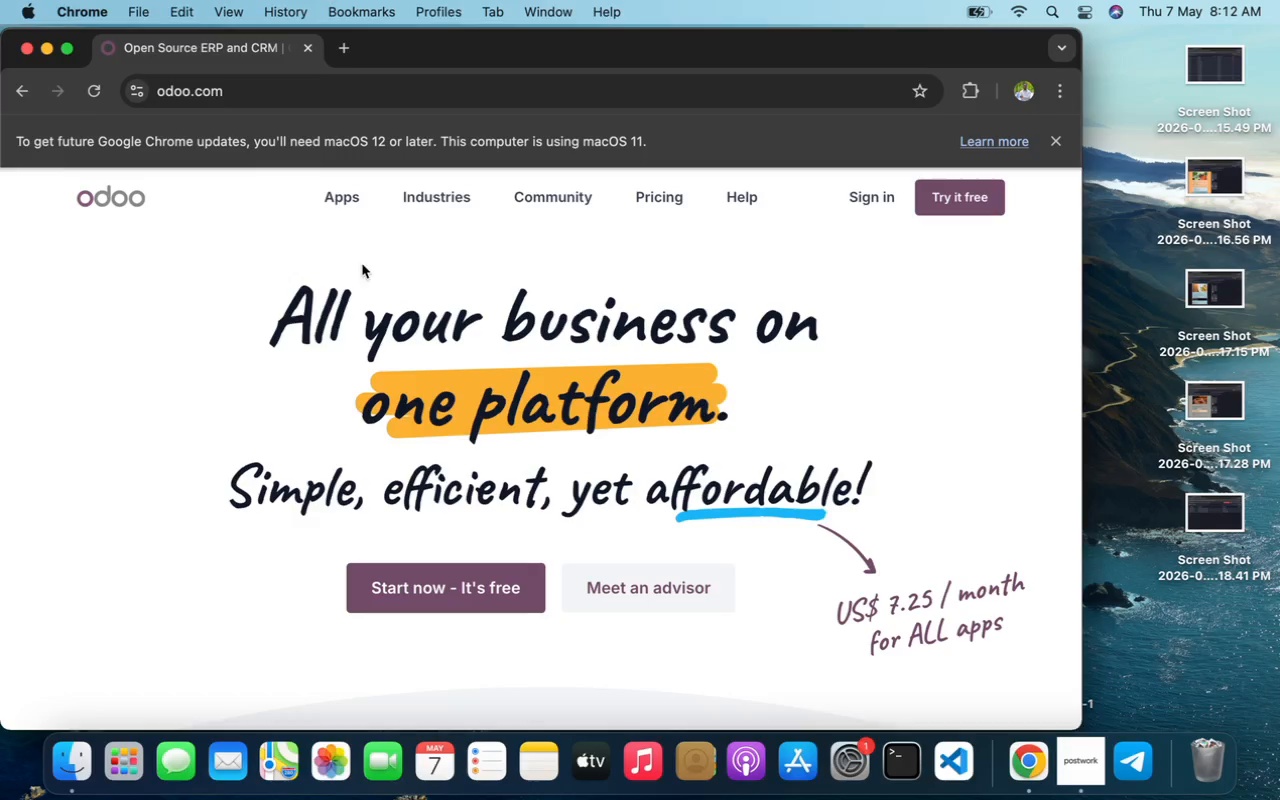 
wait(11.21)
 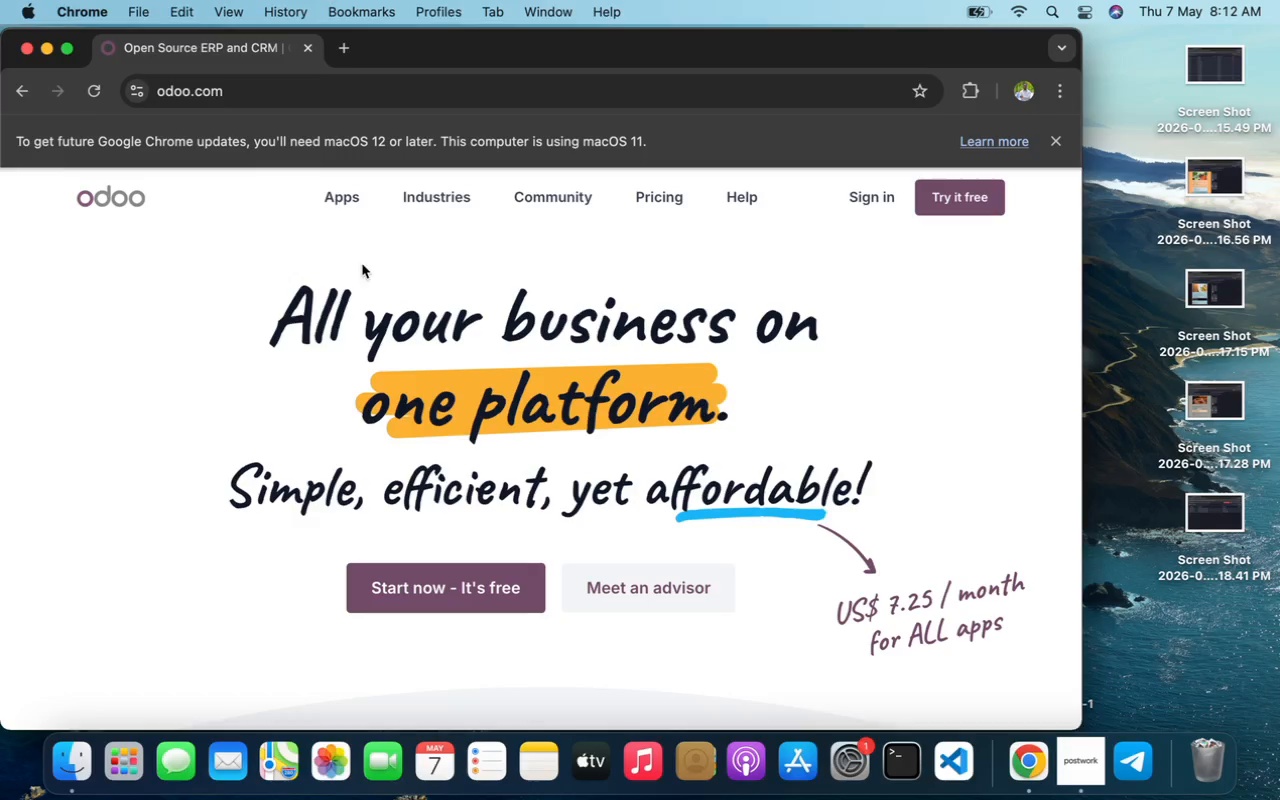 
left_click([483, 589])
 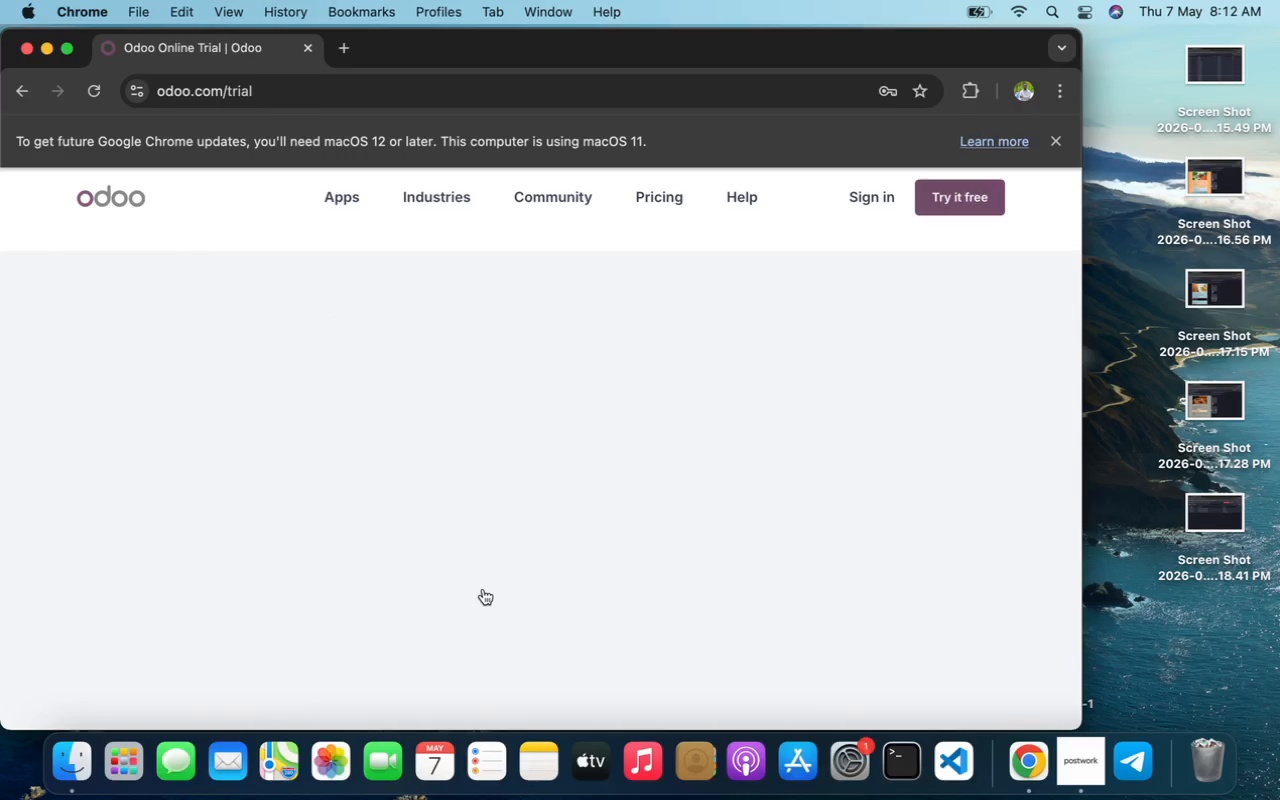 
wait(6.91)
 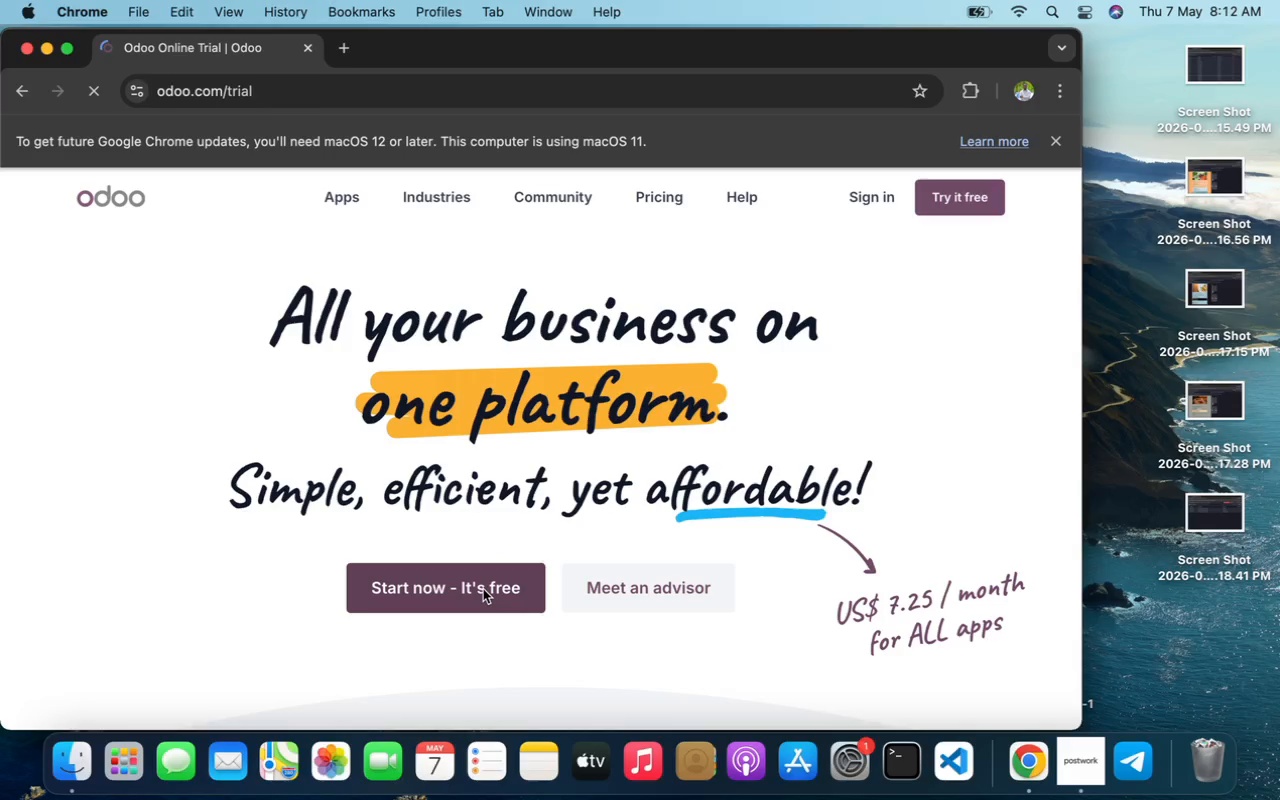 
scroll: coordinate [483, 574], scroll_direction: down, amount: 111.0
 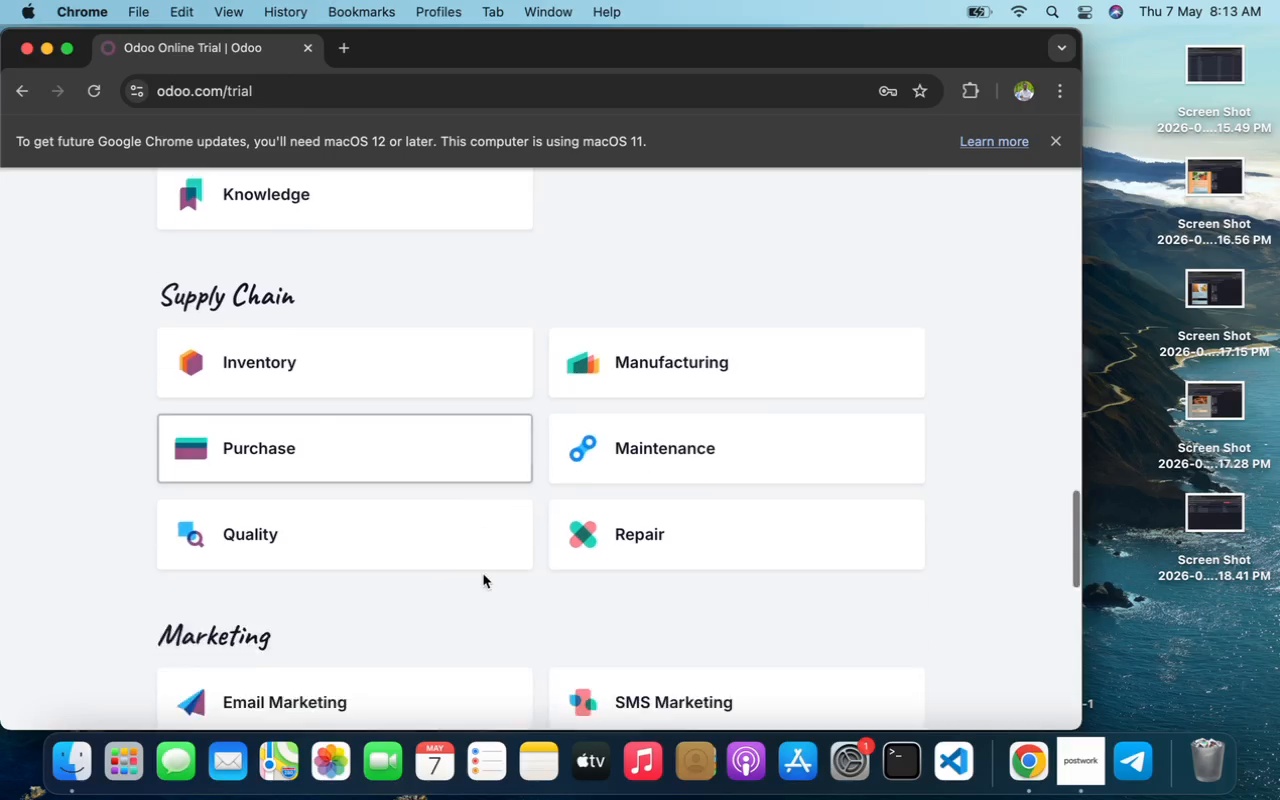 
left_click([420, 632])
 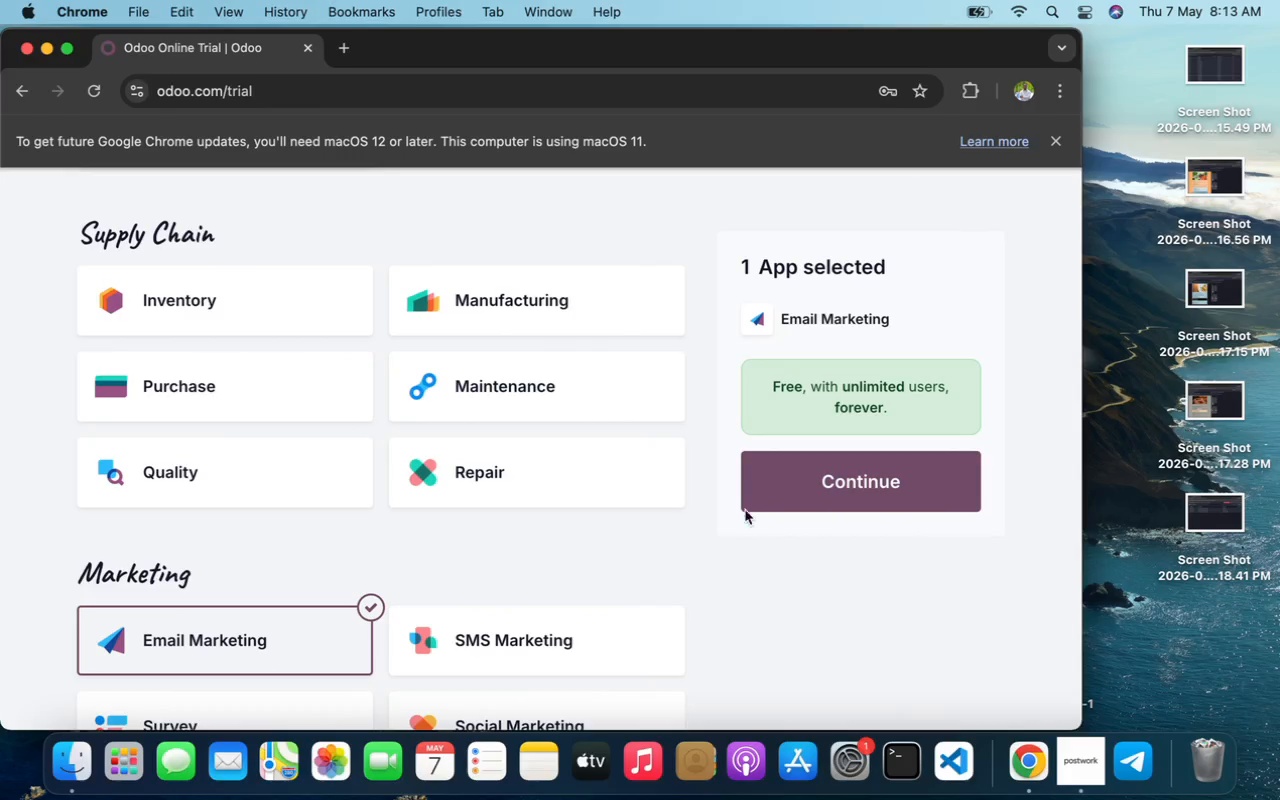 
left_click([795, 494])
 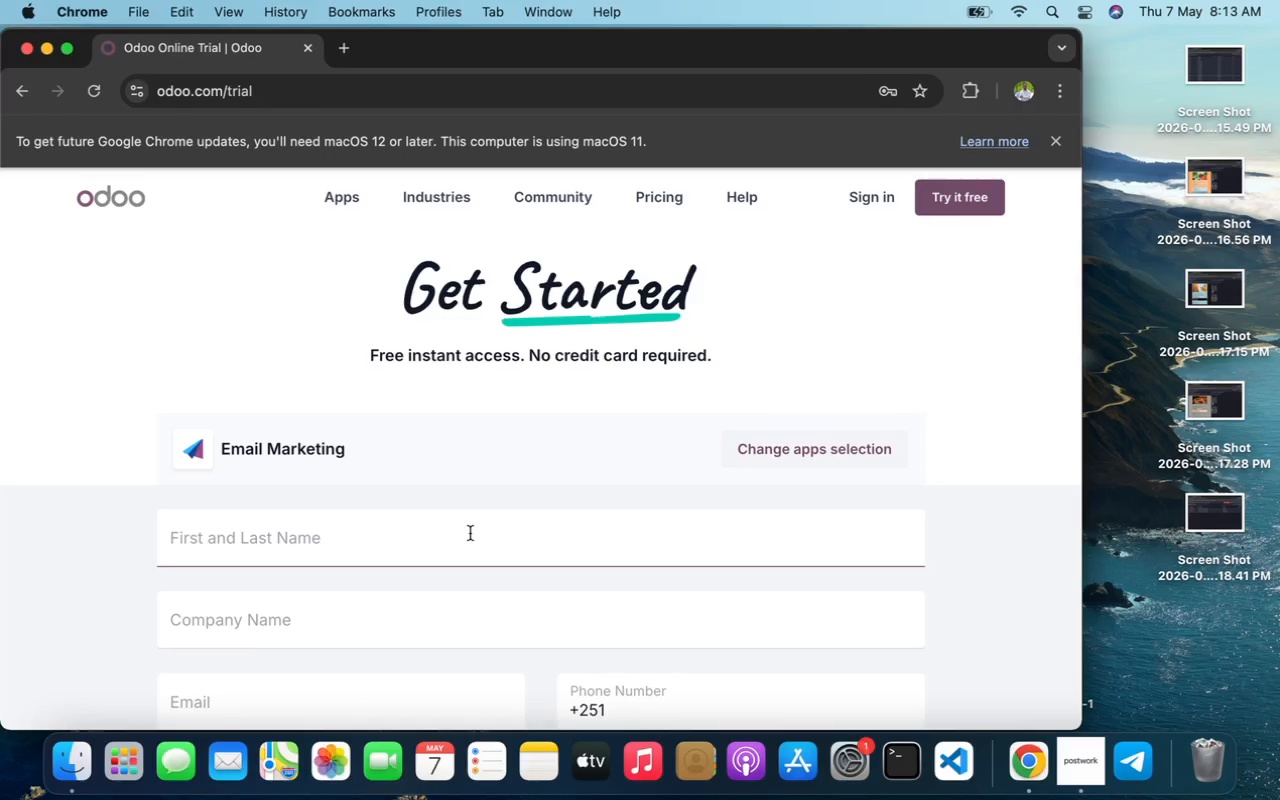 
scroll: coordinate [450, 542], scroll_direction: down, amount: 4.0
 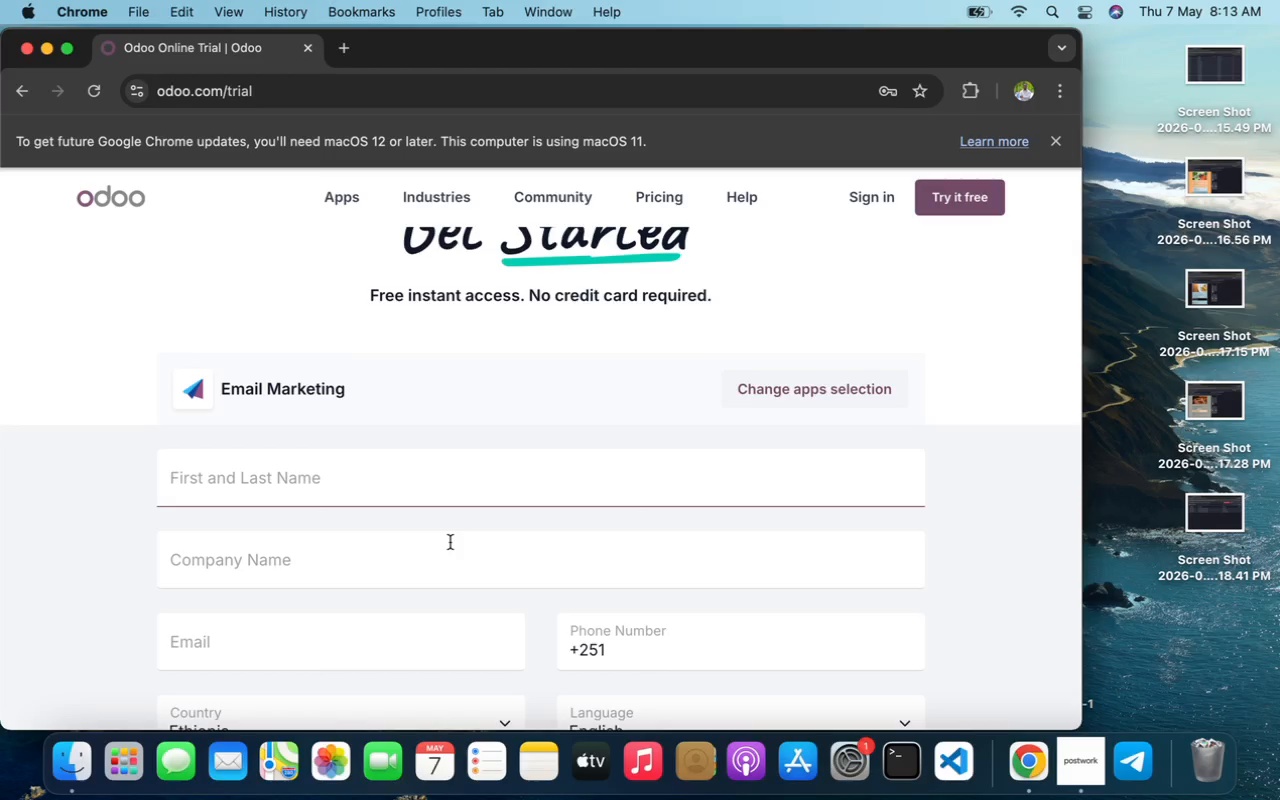 
scroll: coordinate [450, 542], scroll_direction: up, amount: 3.0
 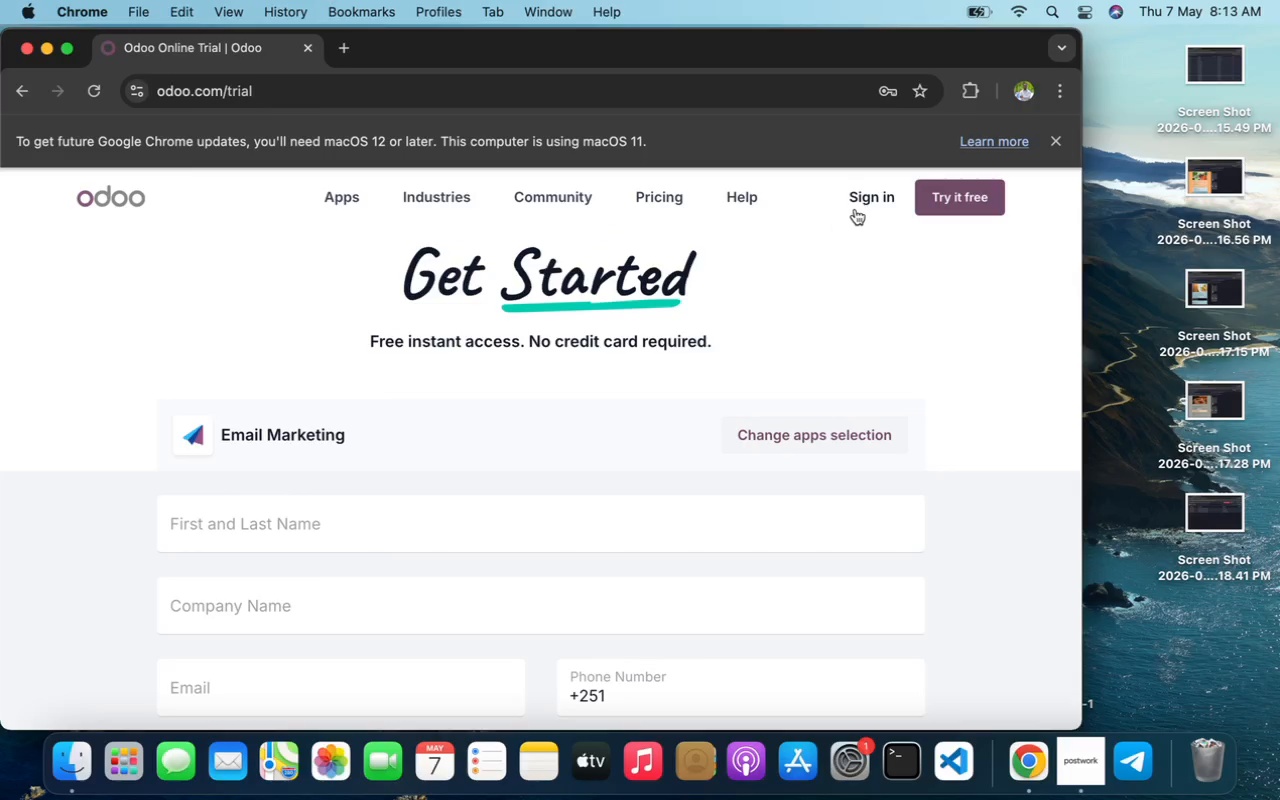 
left_click([865, 203])
 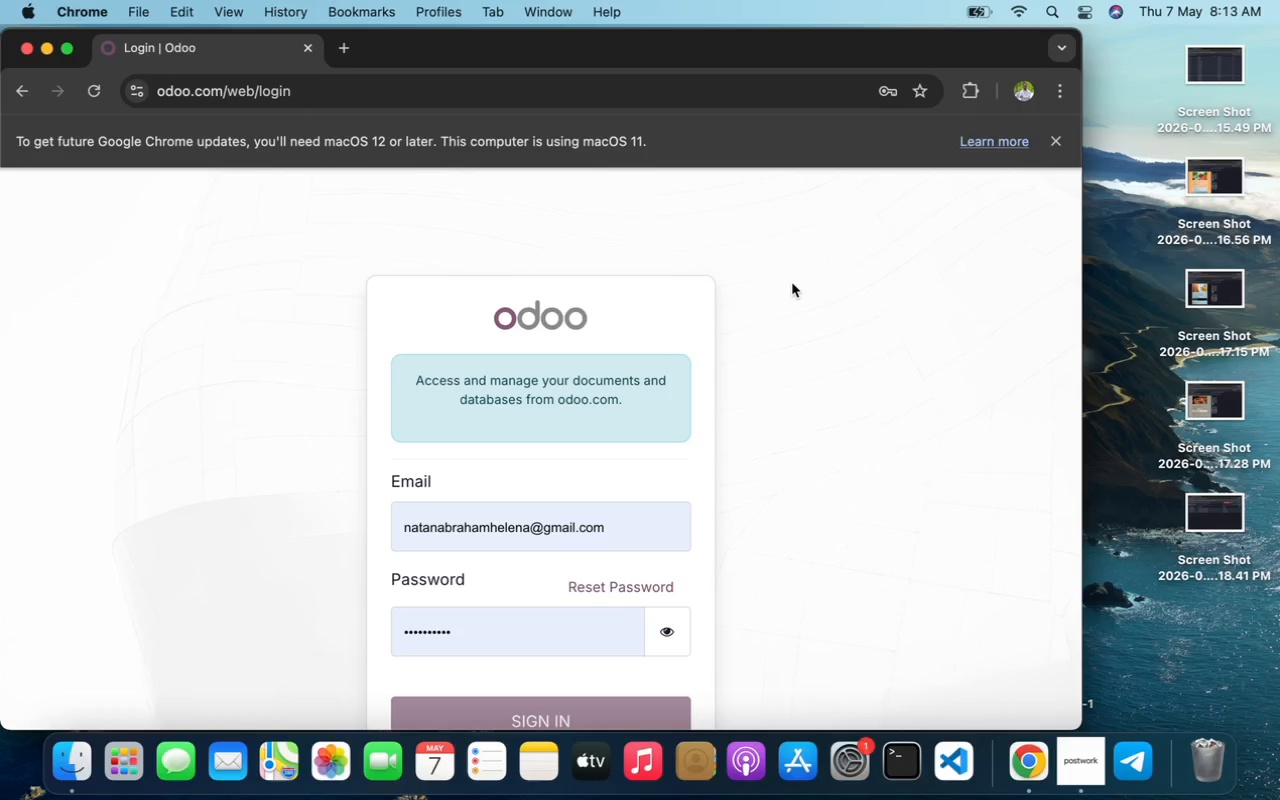 
left_click([632, 520])
 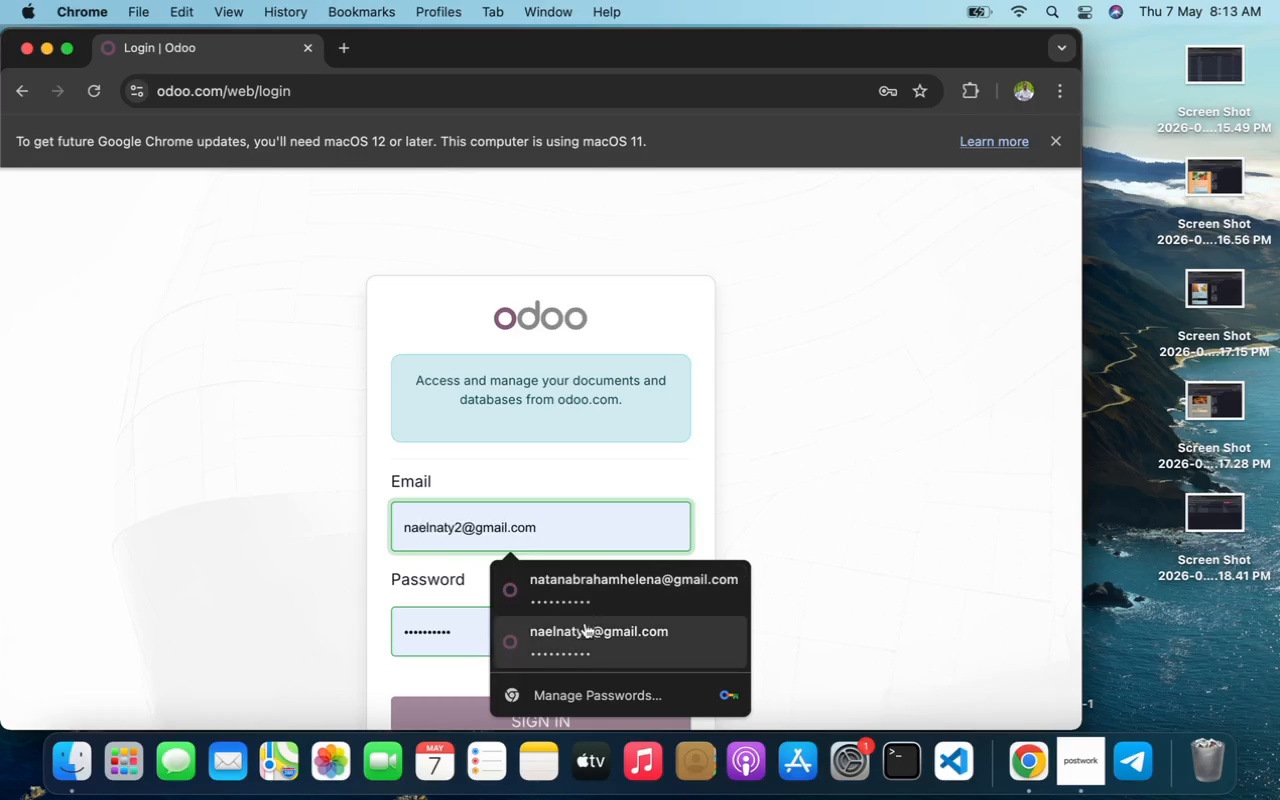 
left_click([584, 625])
 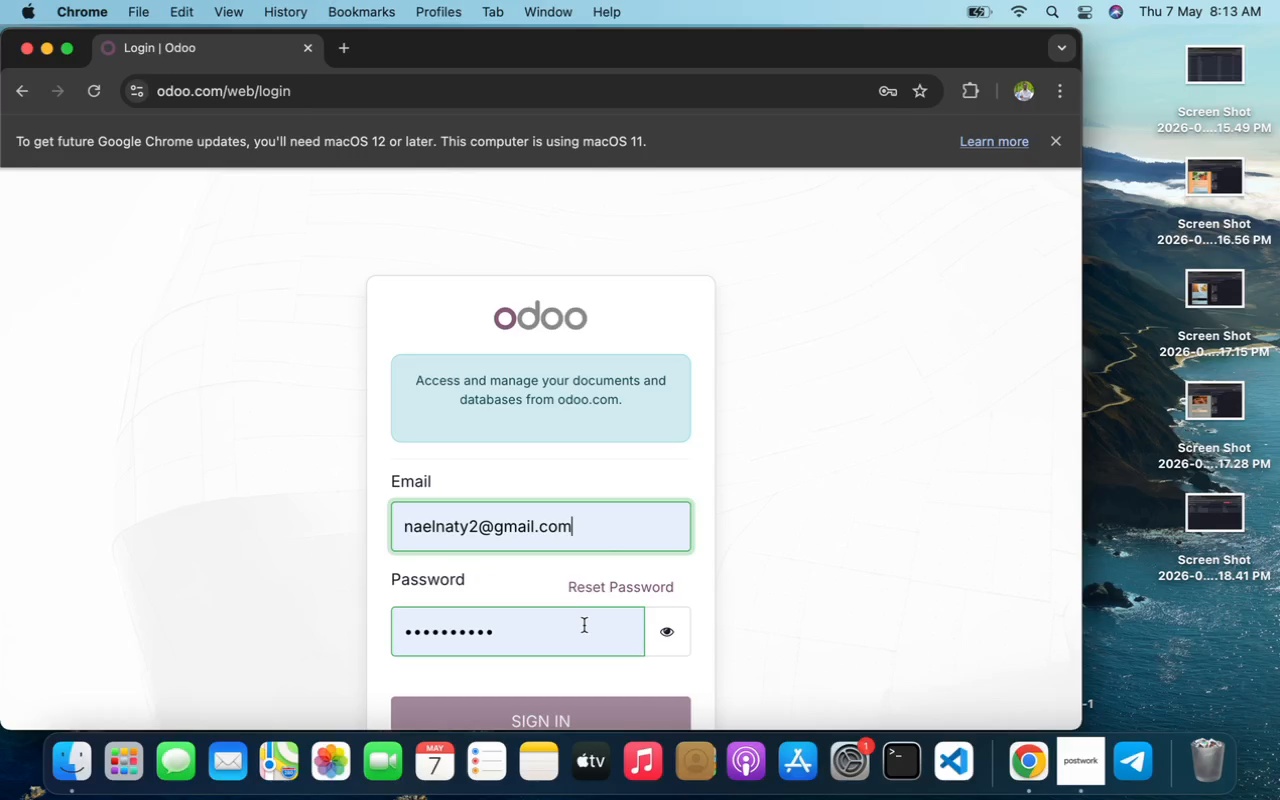 
left_click([584, 625])
 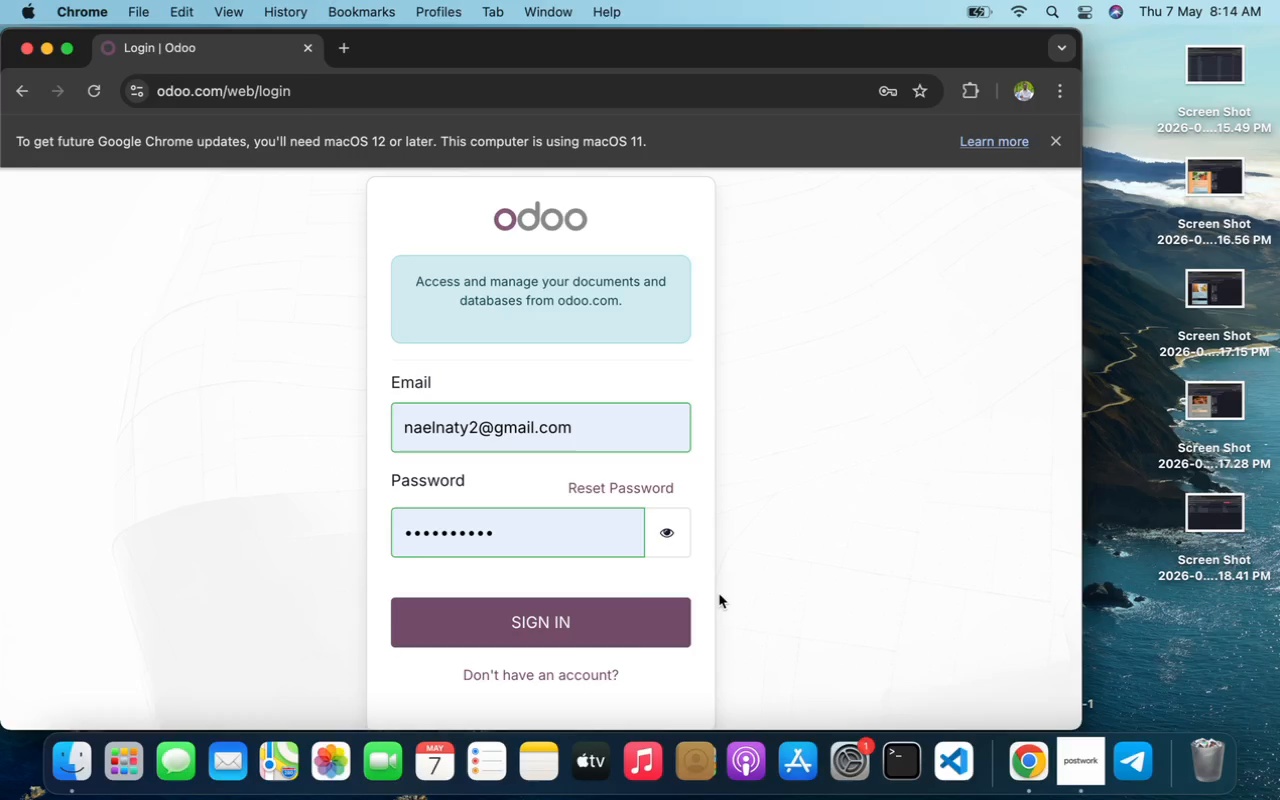 
scroll: coordinate [584, 625], scroll_direction: down, amount: 10.0
 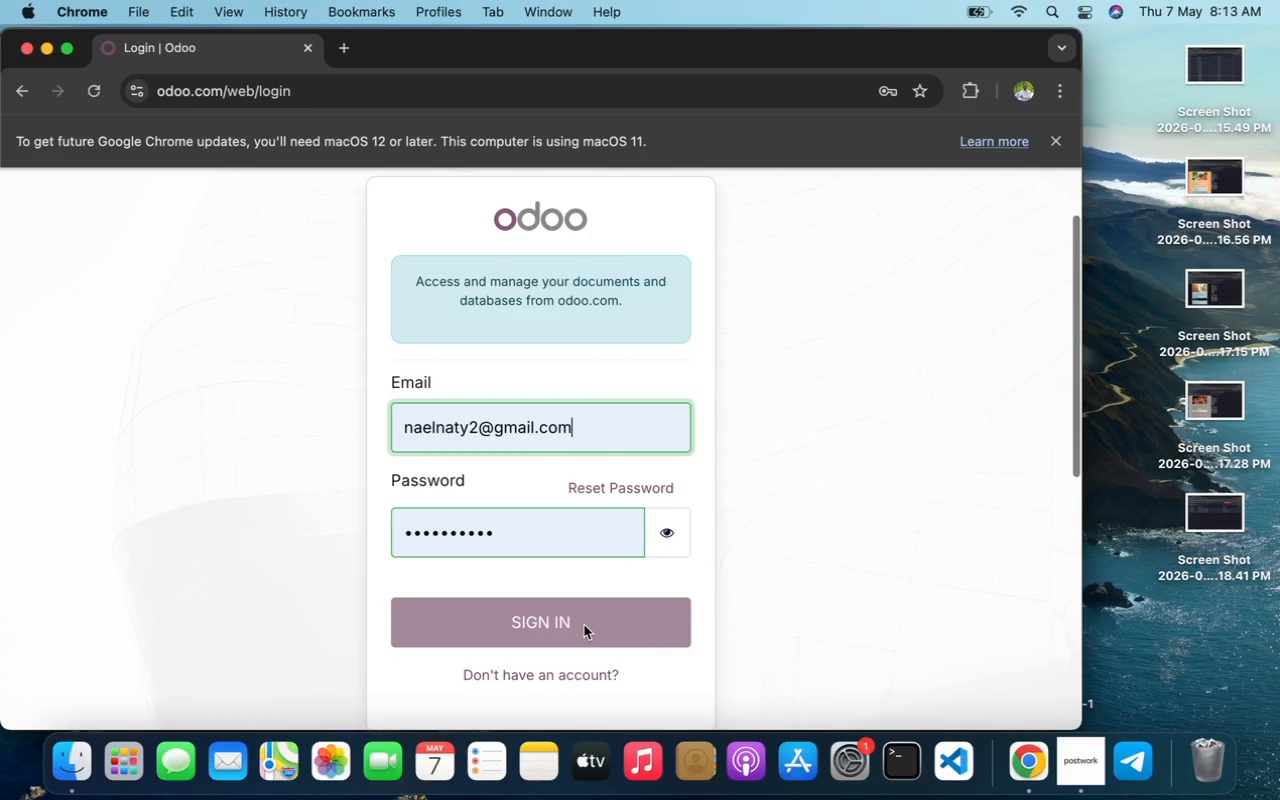 
wait(52.71)
 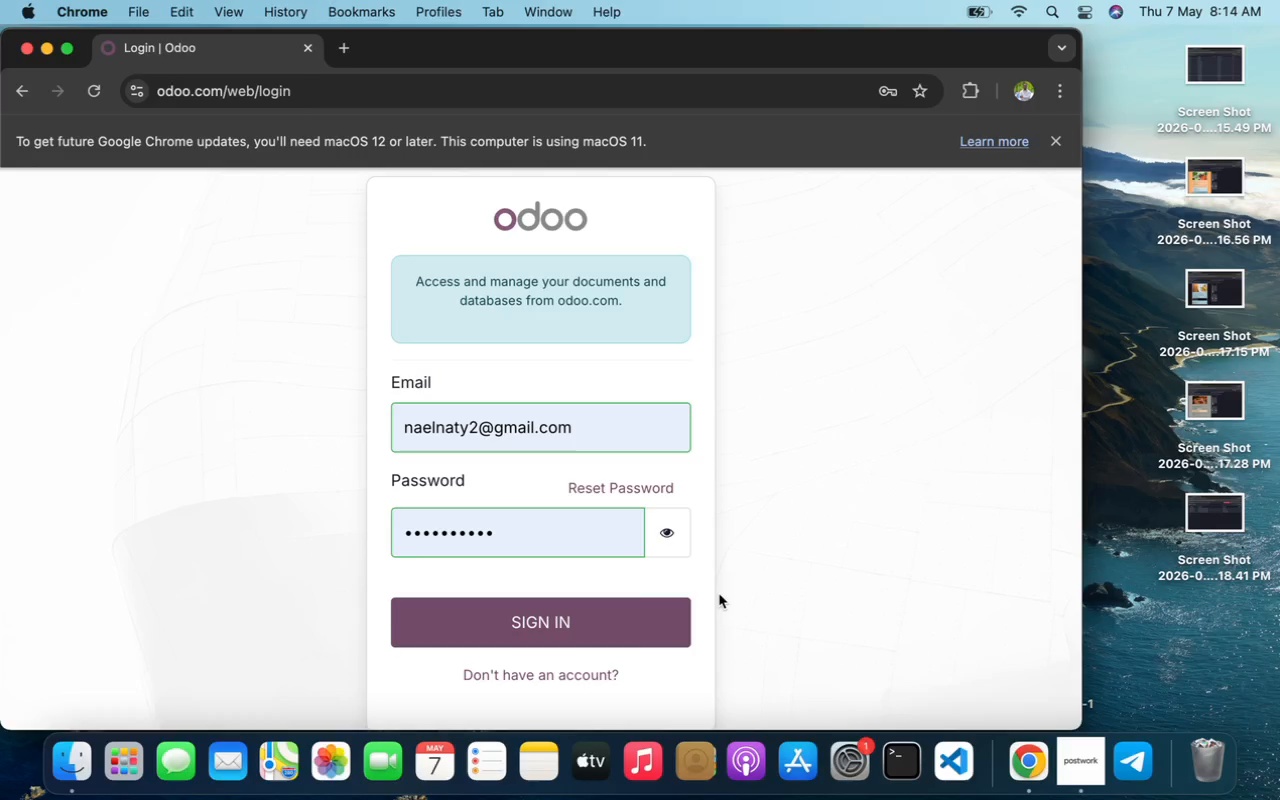 
left_click([610, 611])
 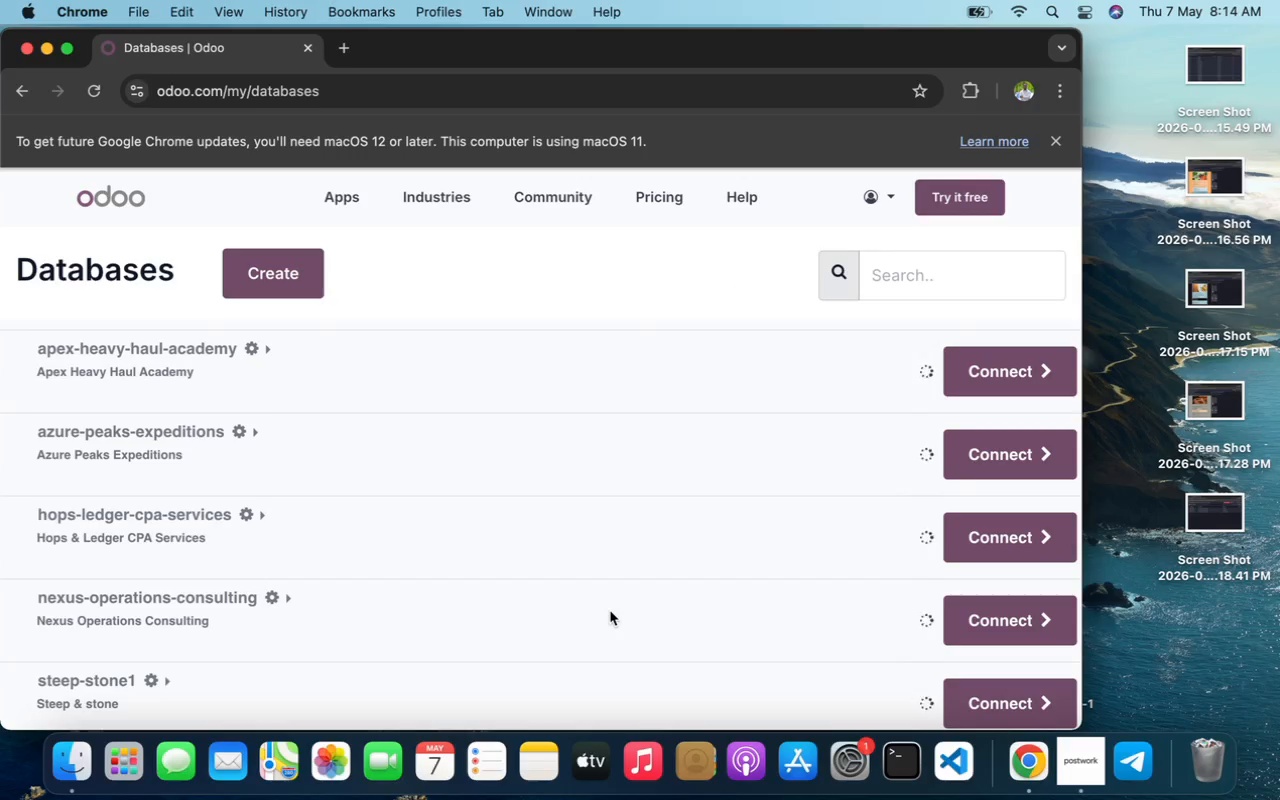 
wait(8.47)
 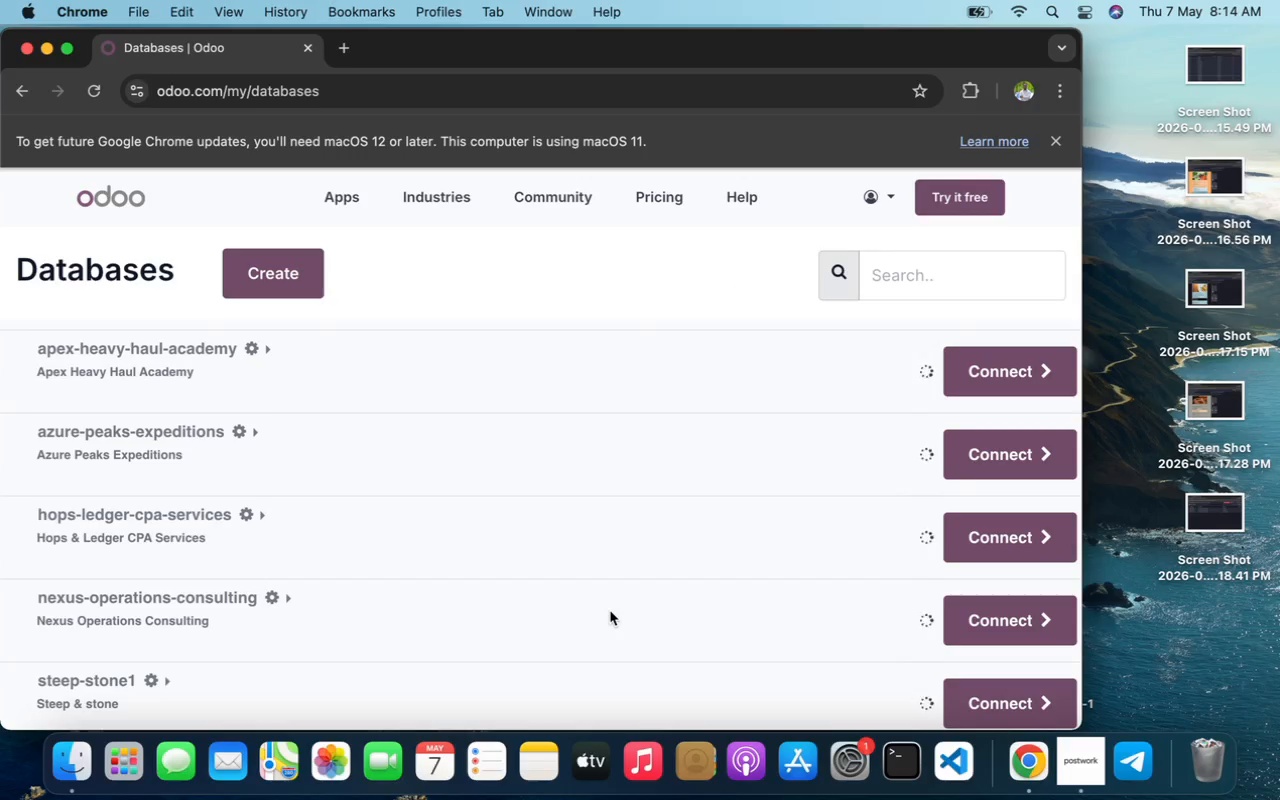 
left_click([1011, 365])
 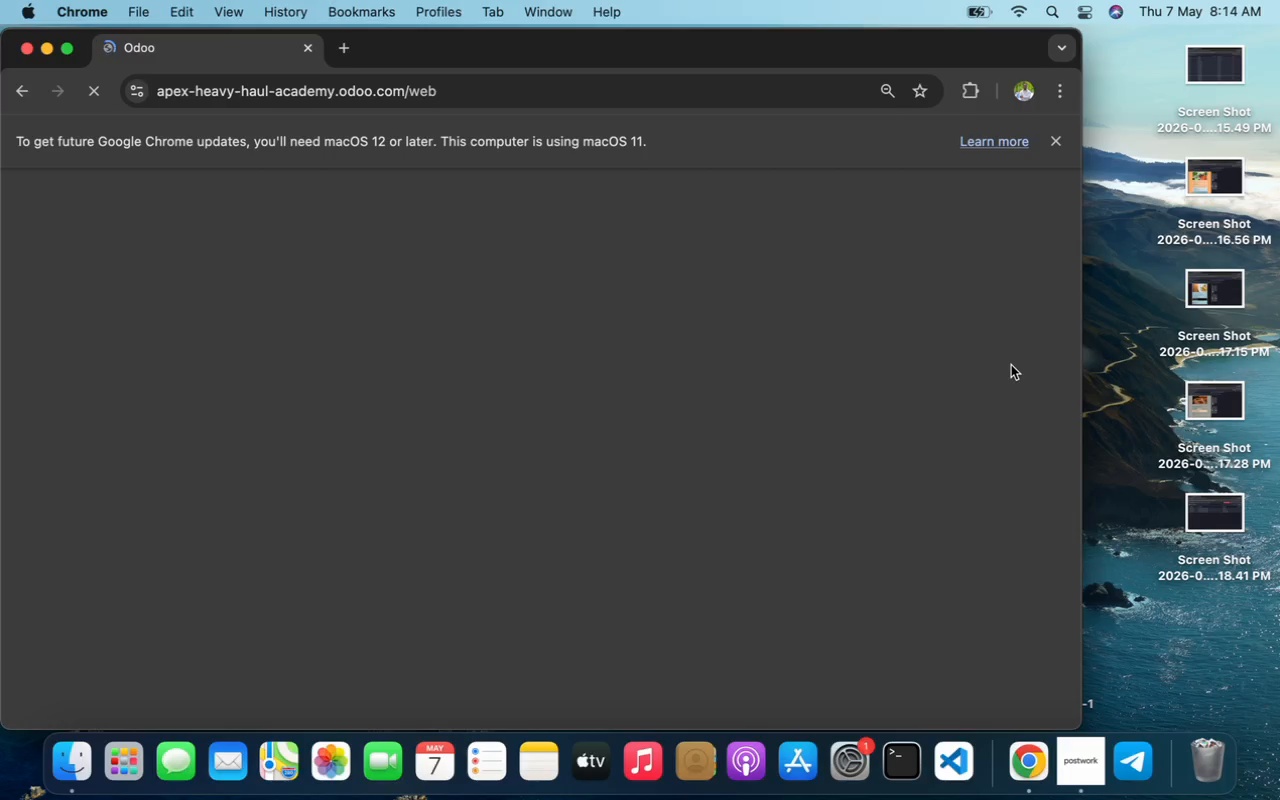 
wait(13.05)
 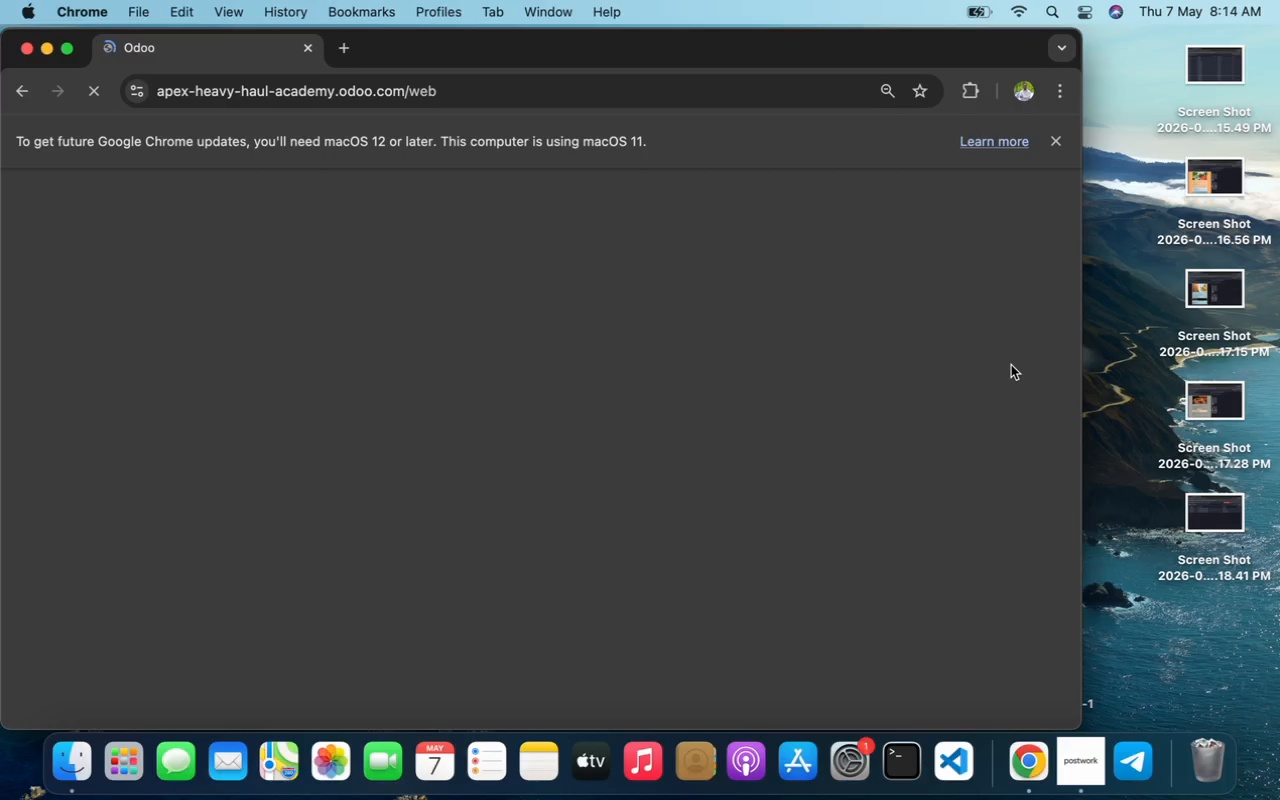 
left_click([64, 54])
 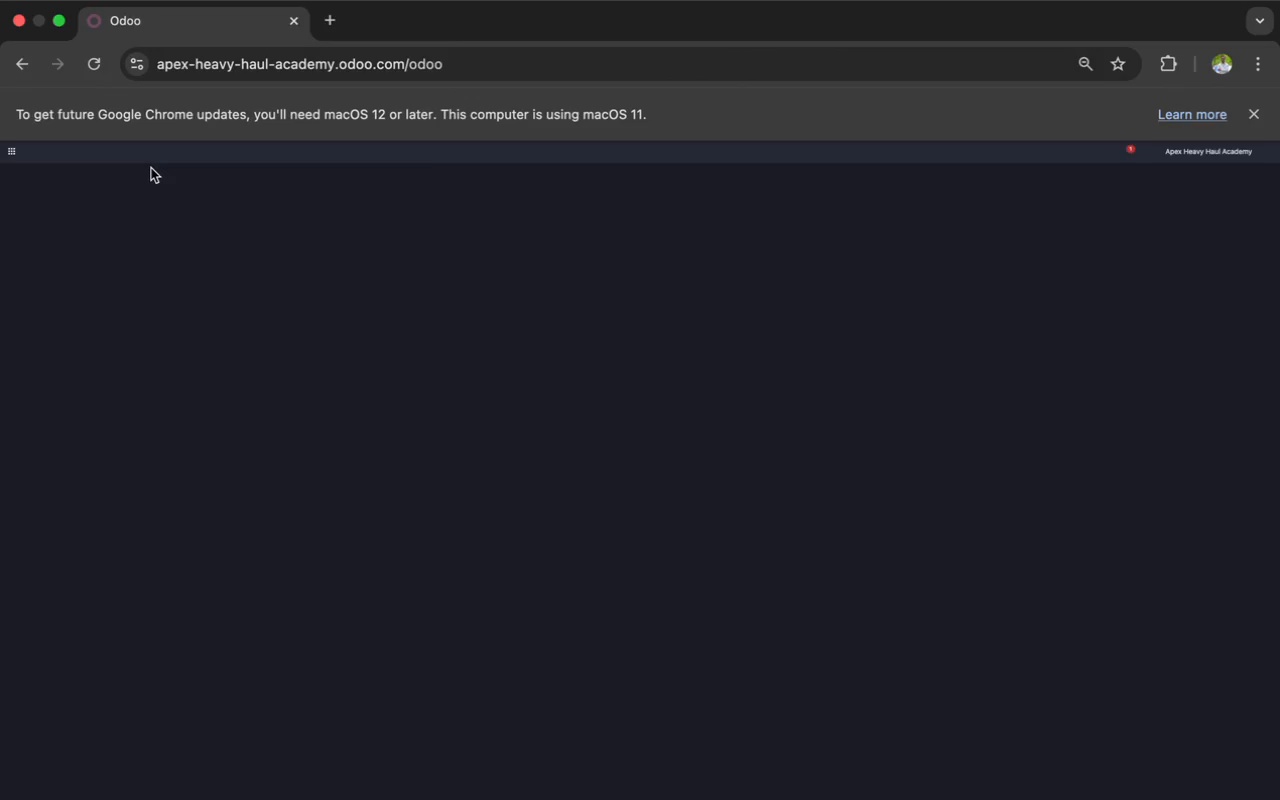 
wait(11.36)
 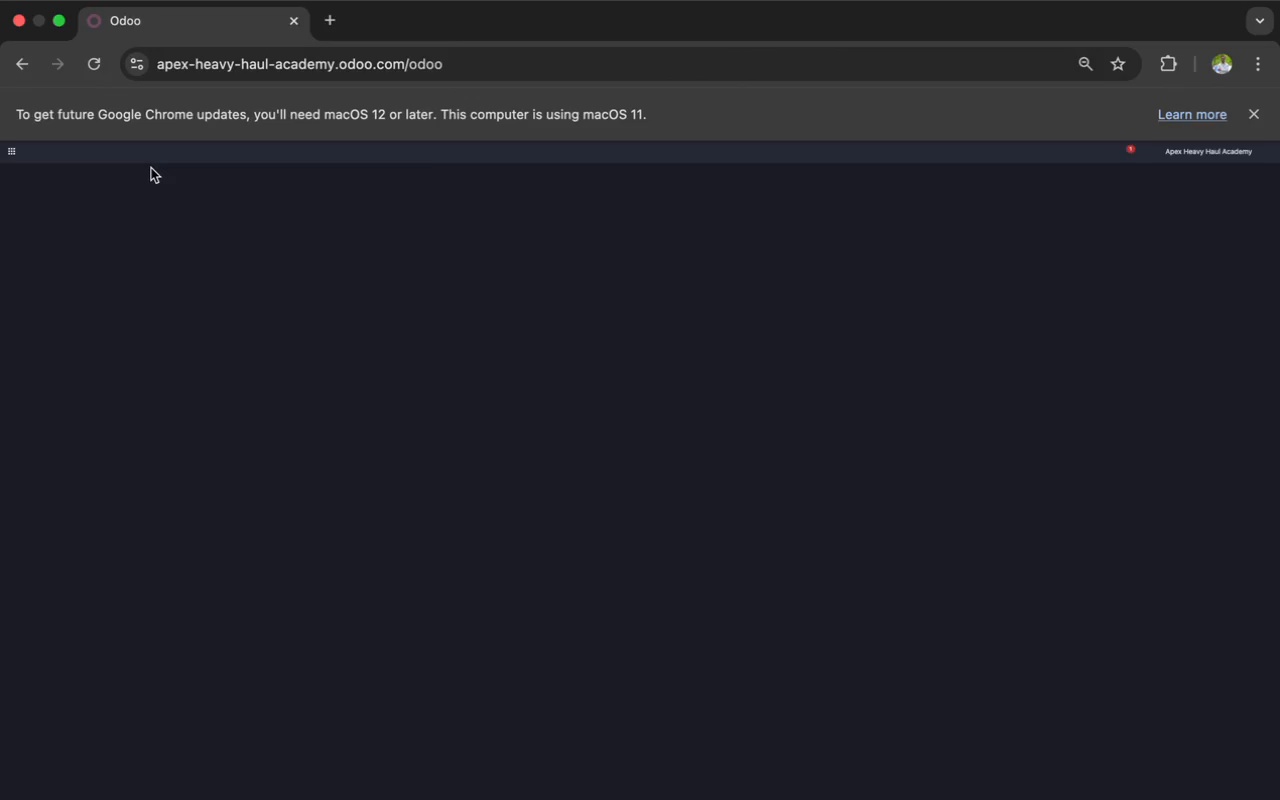 
left_click([1255, 67])
 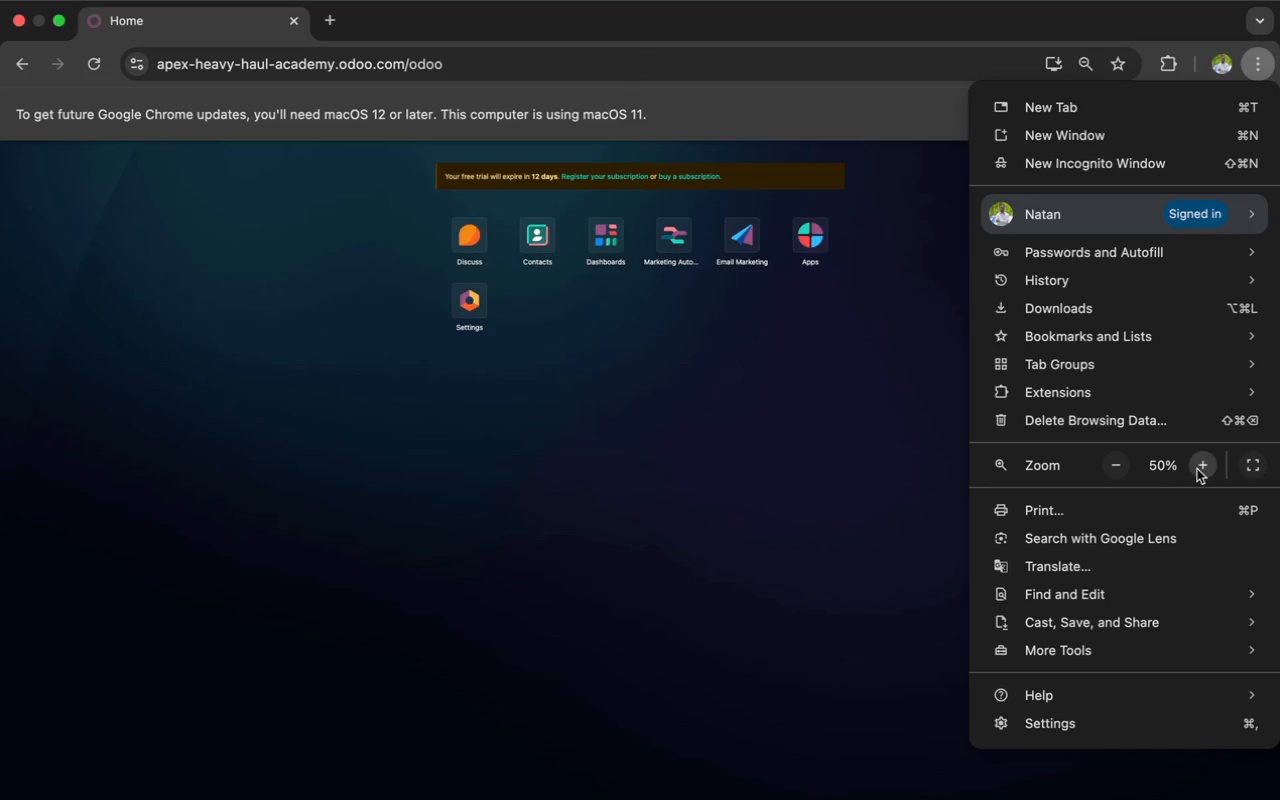 
double_click([1198, 468])
 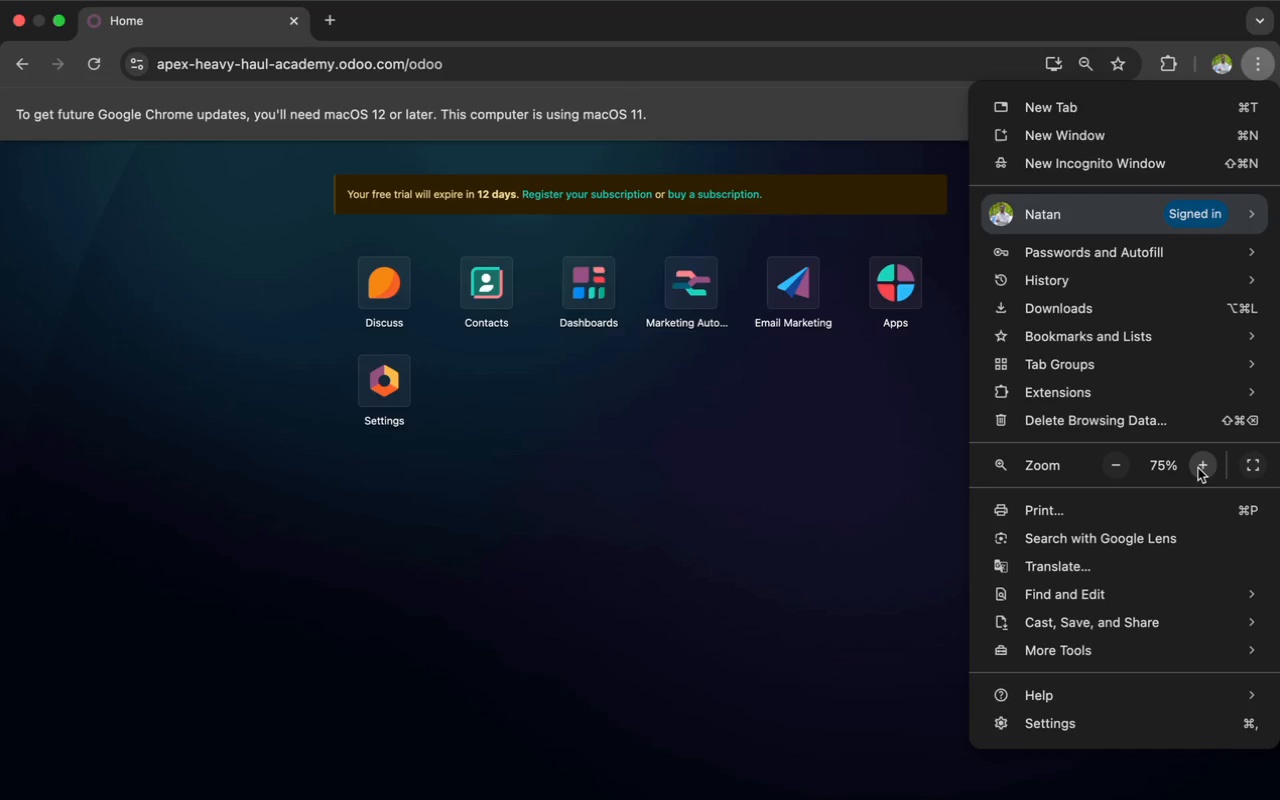 
triple_click([1198, 468])
 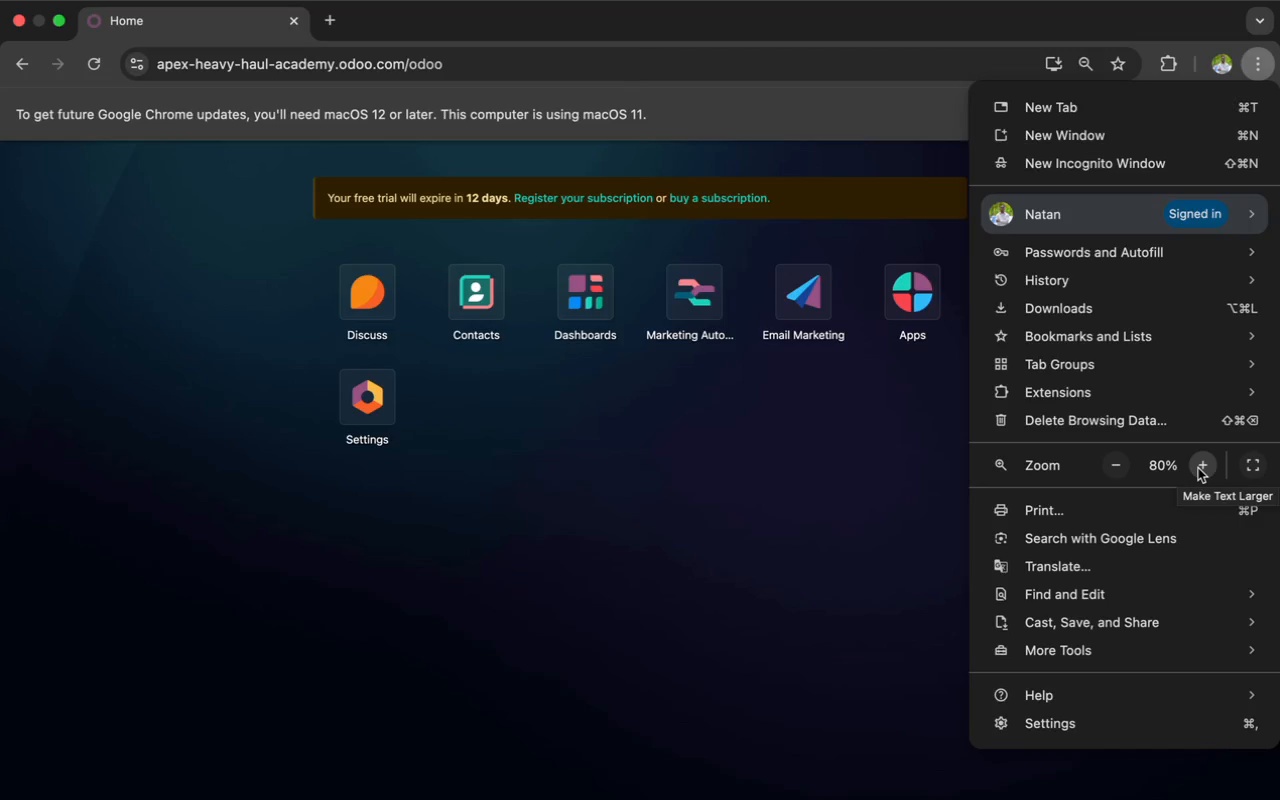 
left_click([1198, 468])
 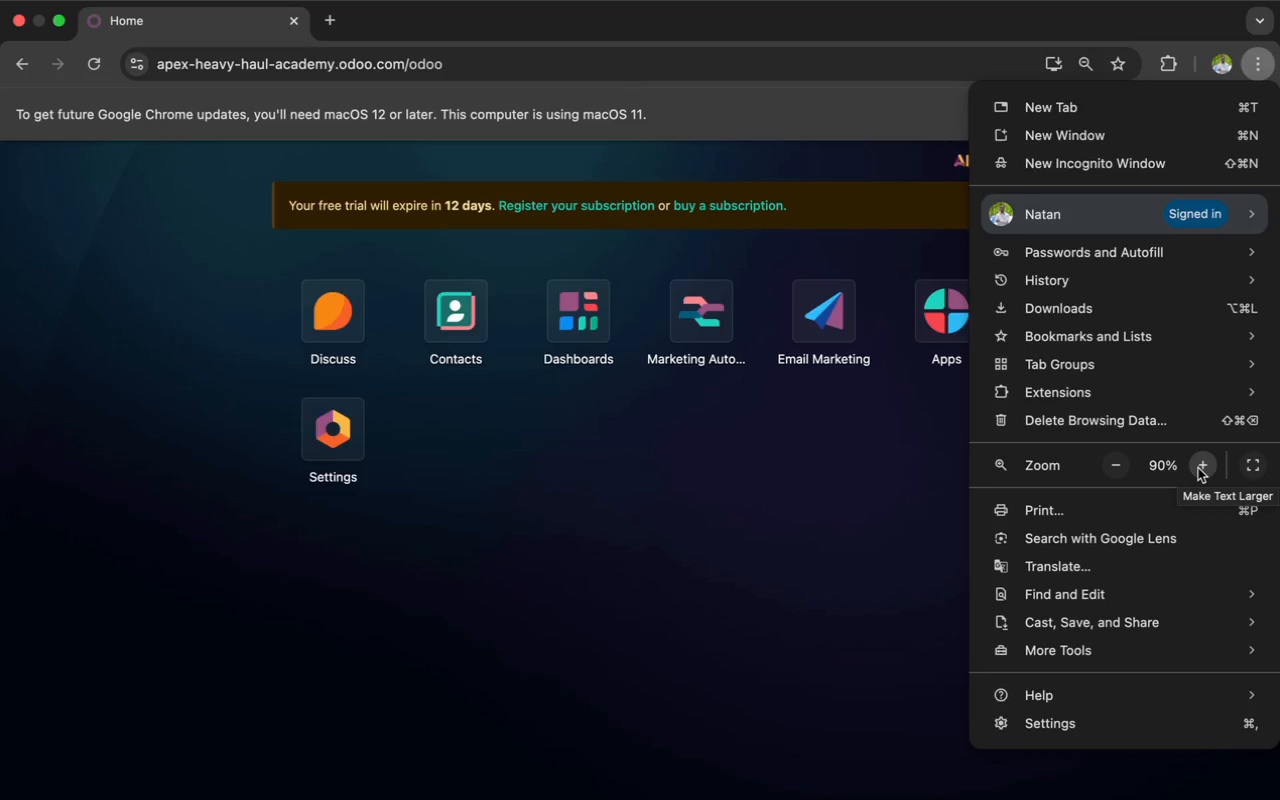 
left_click([1198, 468])
 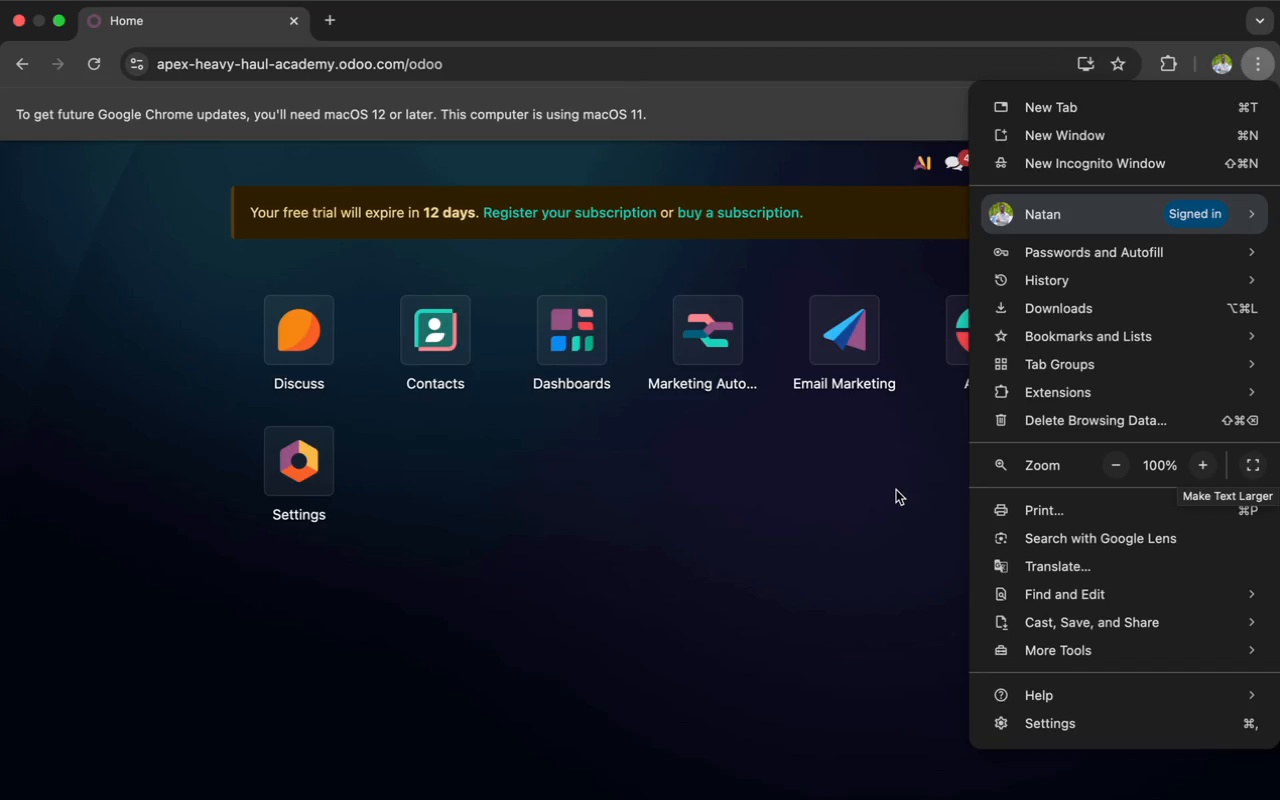 
left_click([895, 489])
 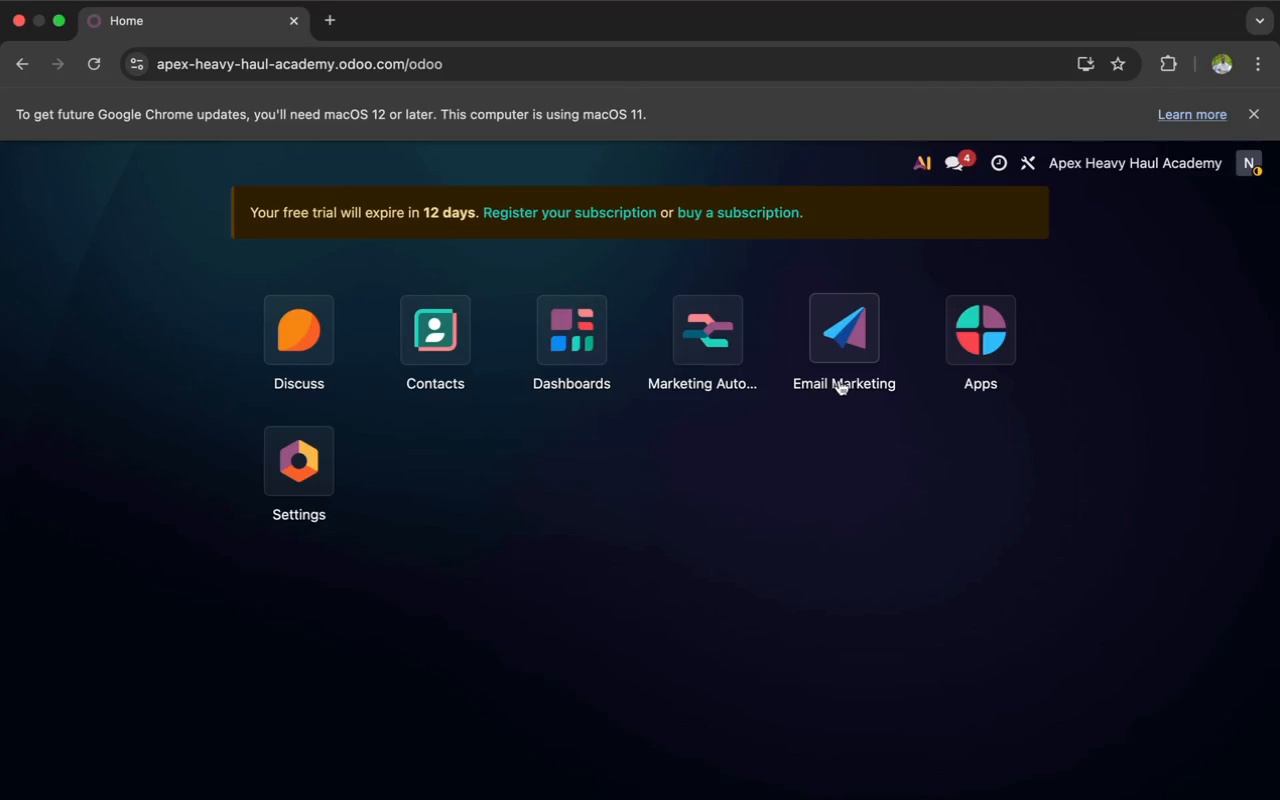 
left_click([860, 353])
 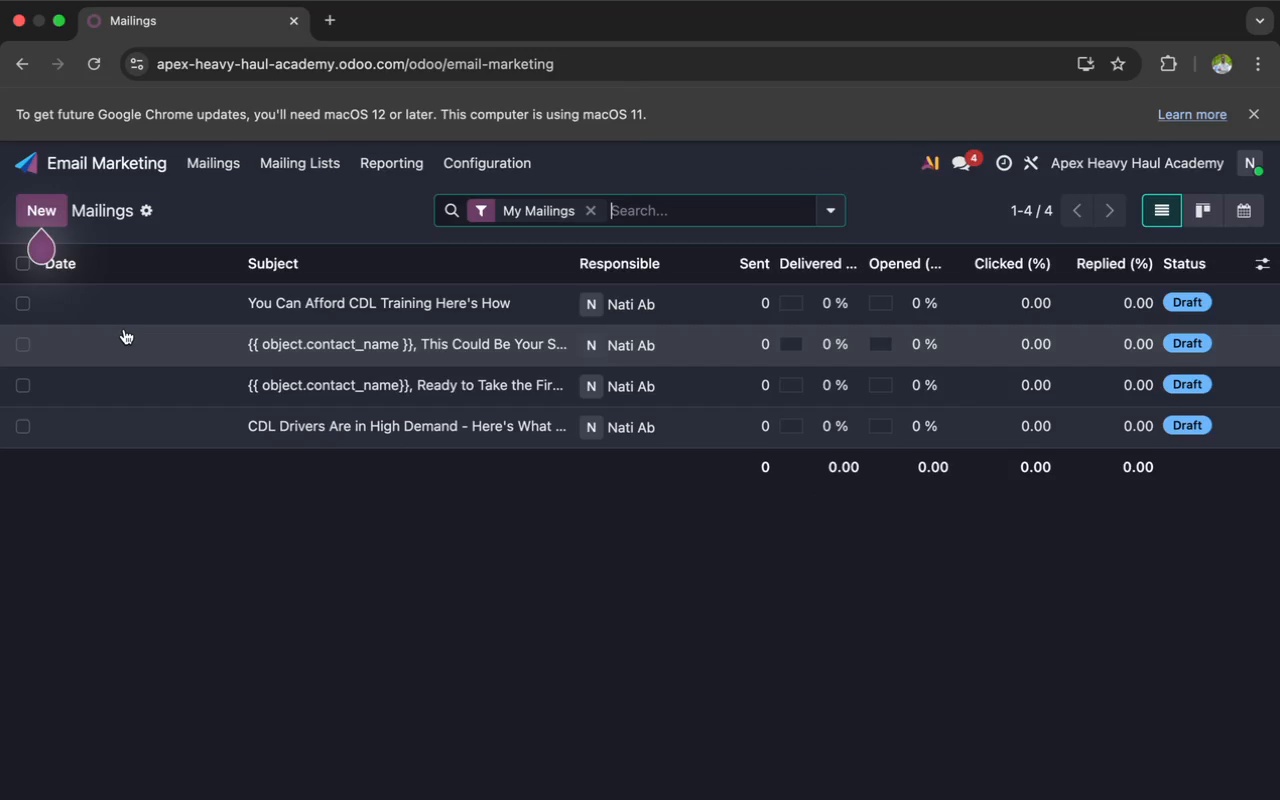 
wait(7.24)
 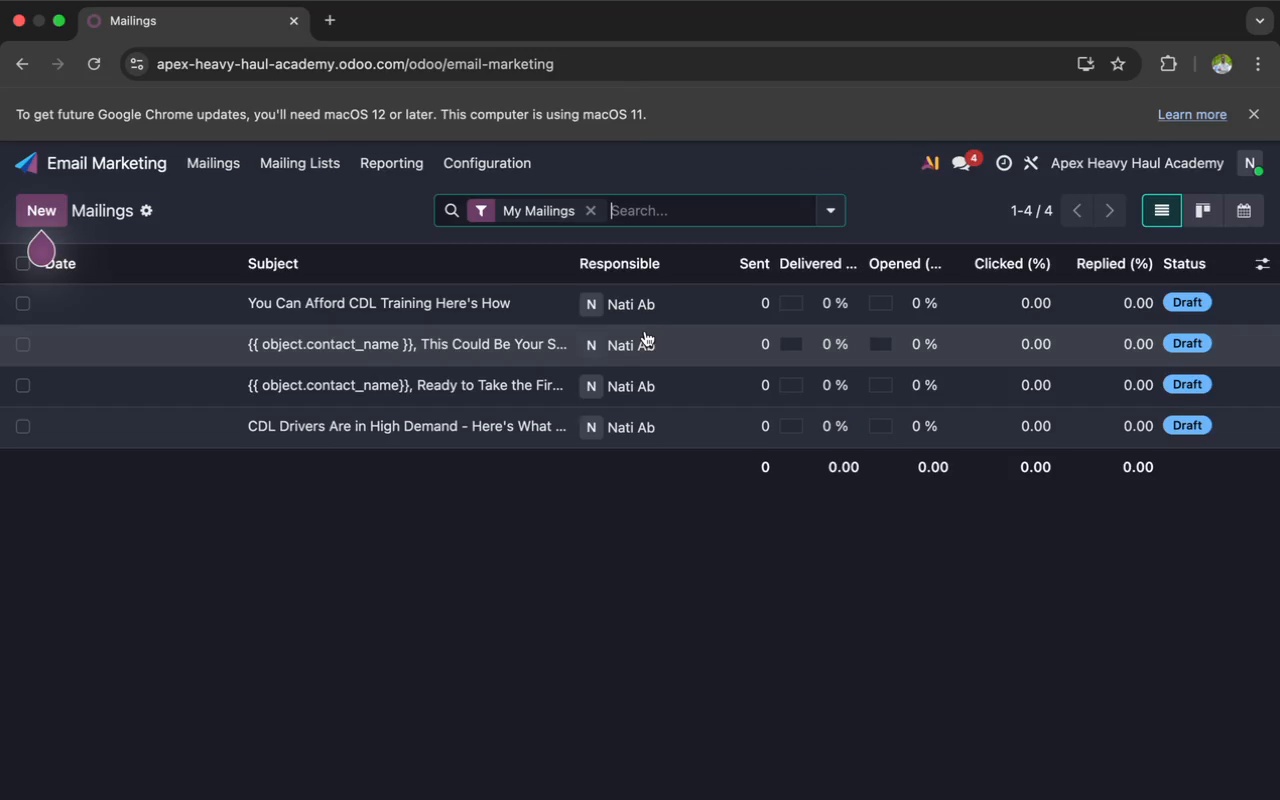 
left_click([20, 268])
 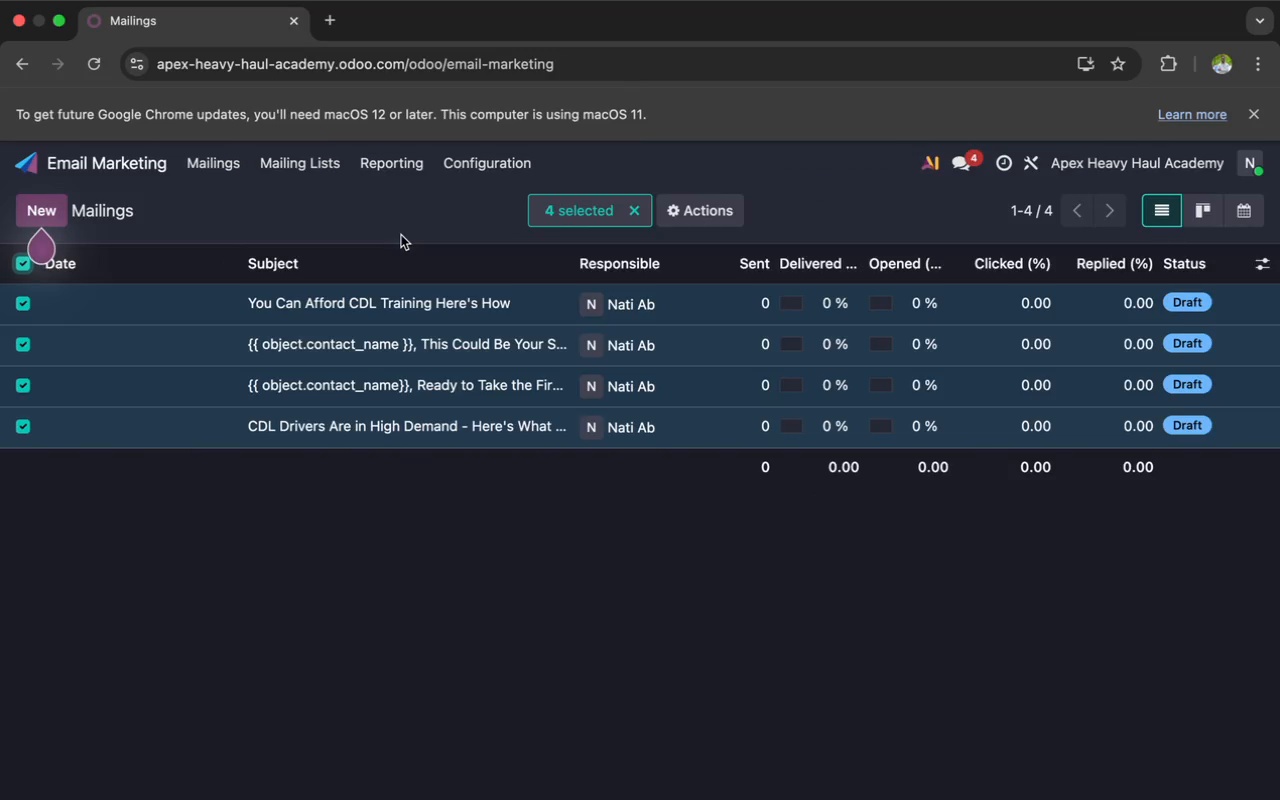 
left_click([685, 209])
 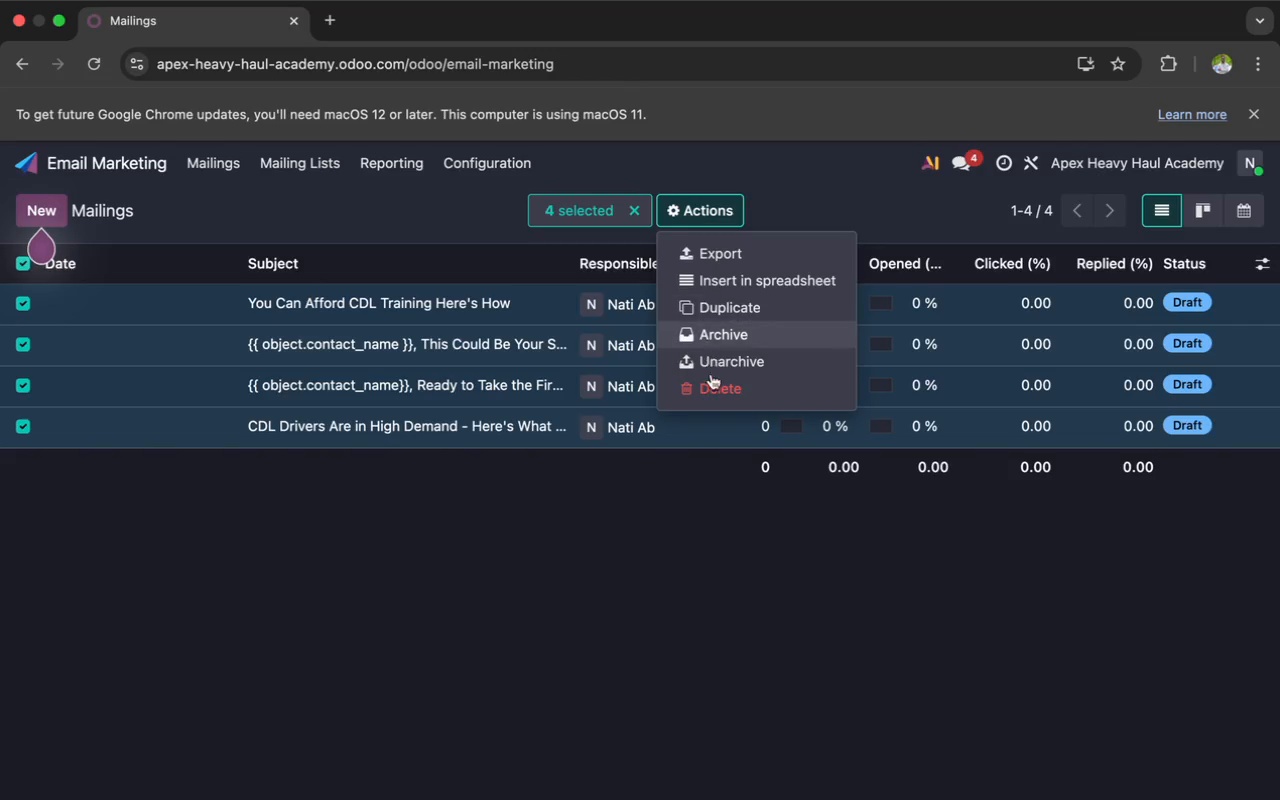 
left_click([710, 382])
 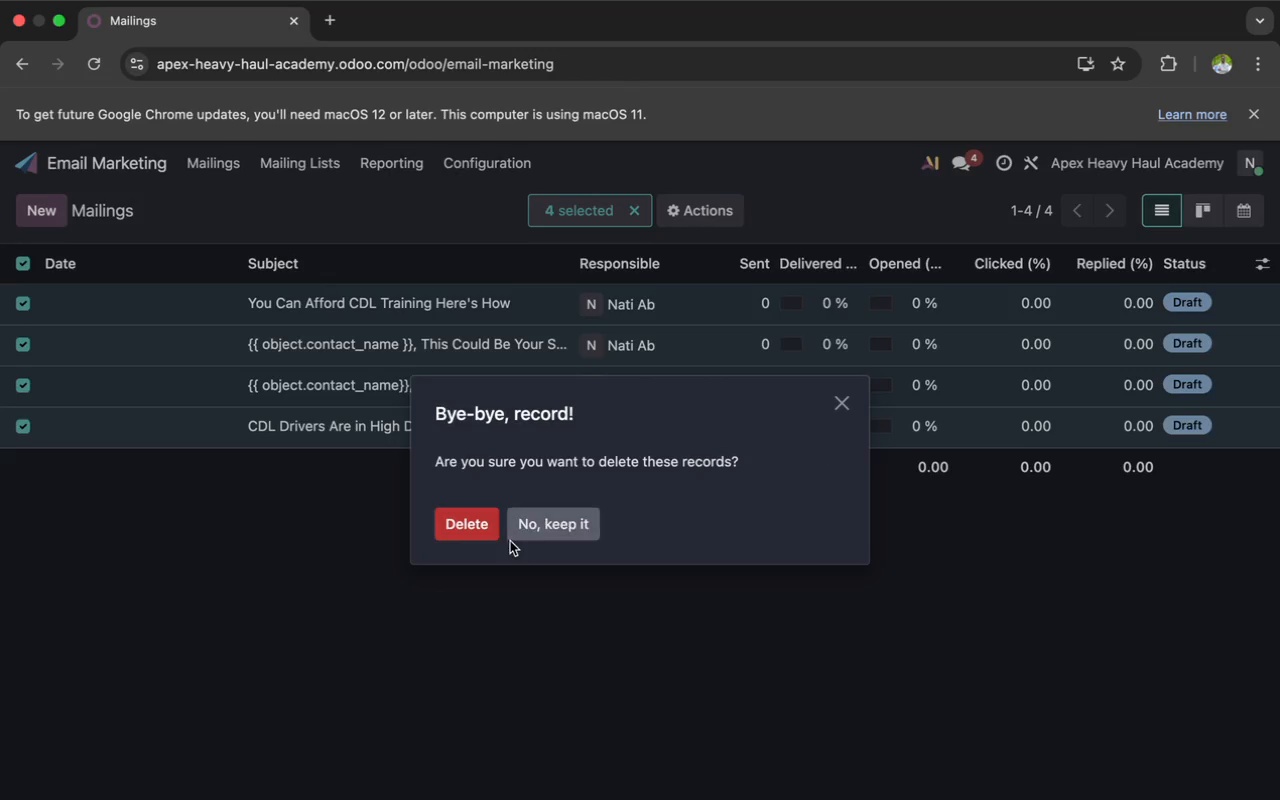 
left_click([476, 523])
 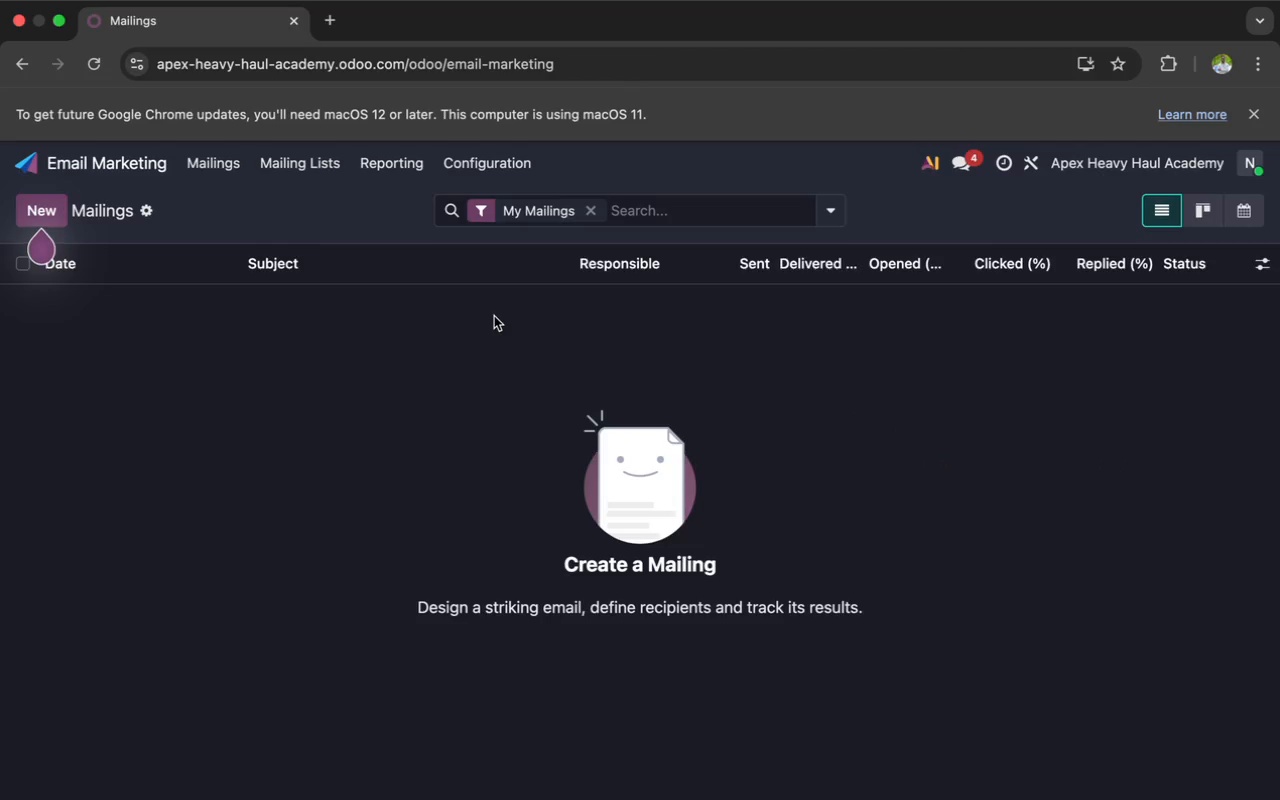 
left_click([302, 165])
 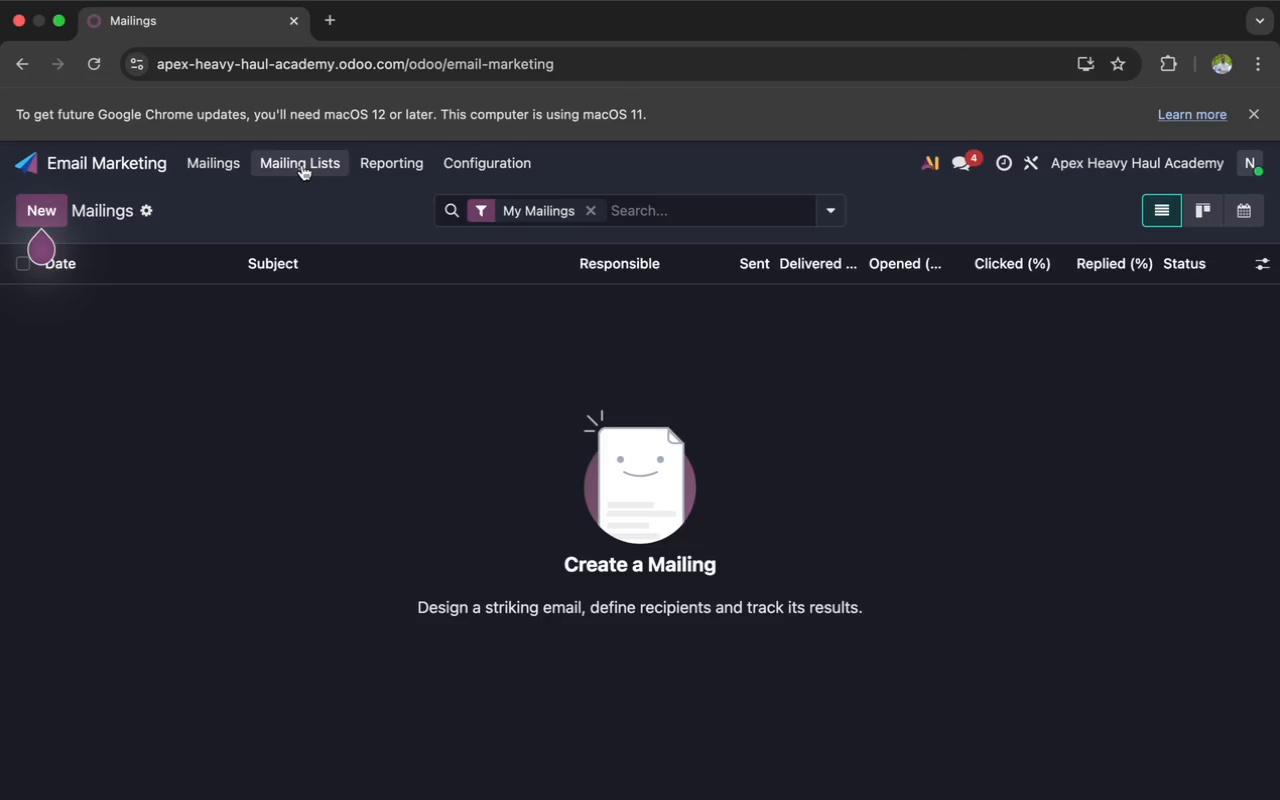 
mouse_move([306, 182])
 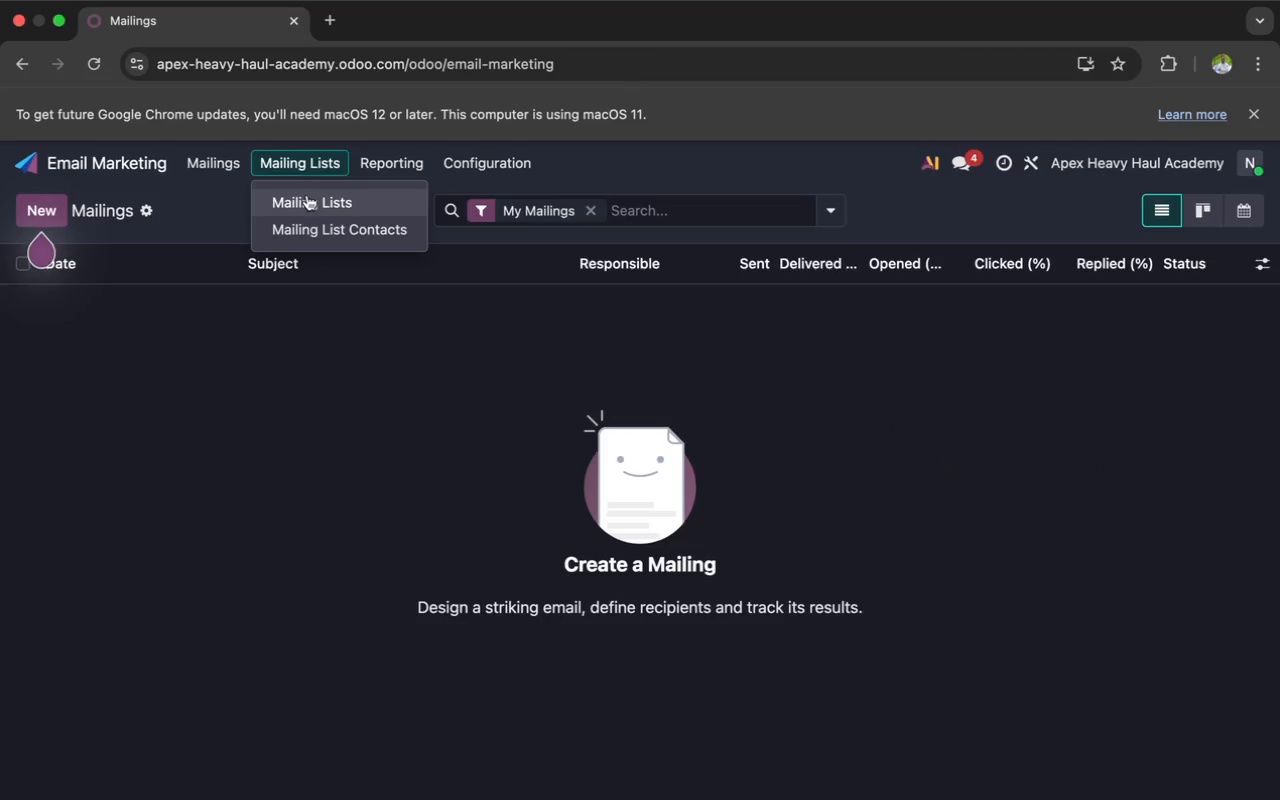 
left_click([307, 195])
 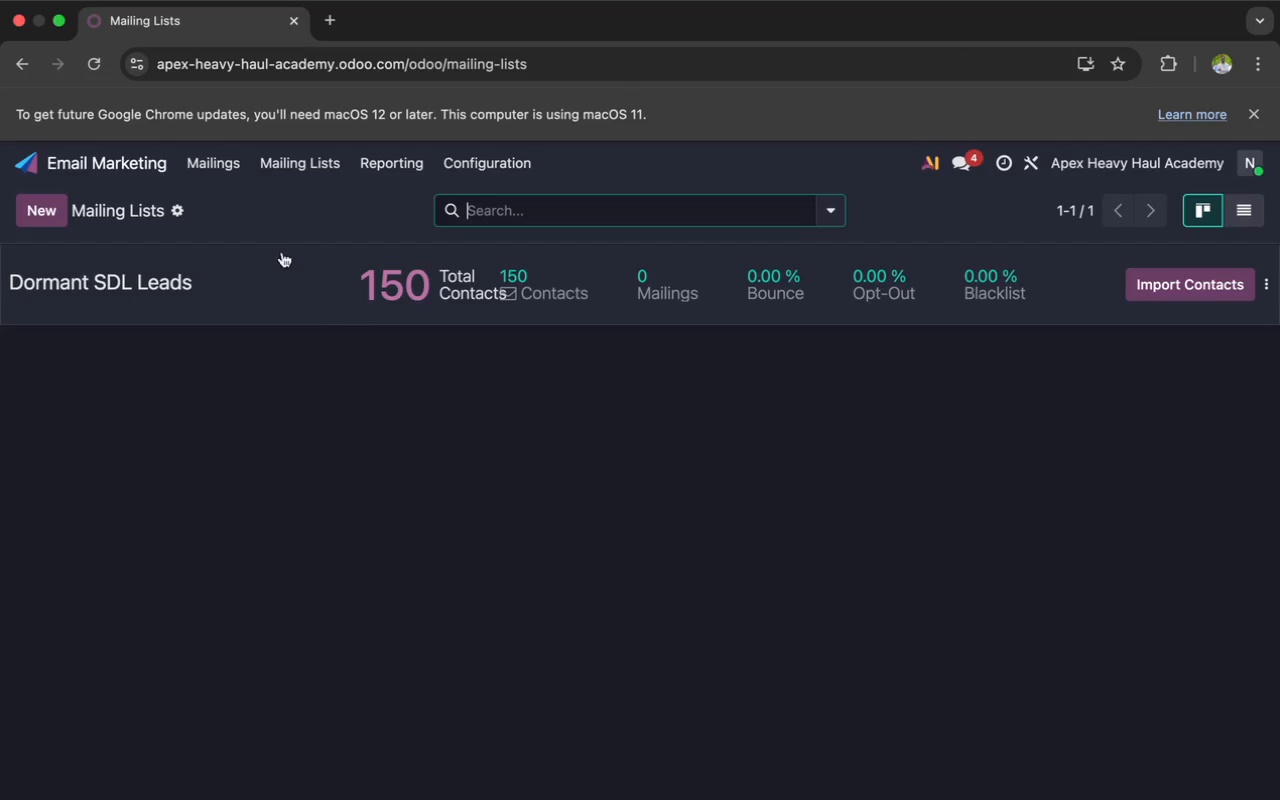 
left_click([283, 275])
 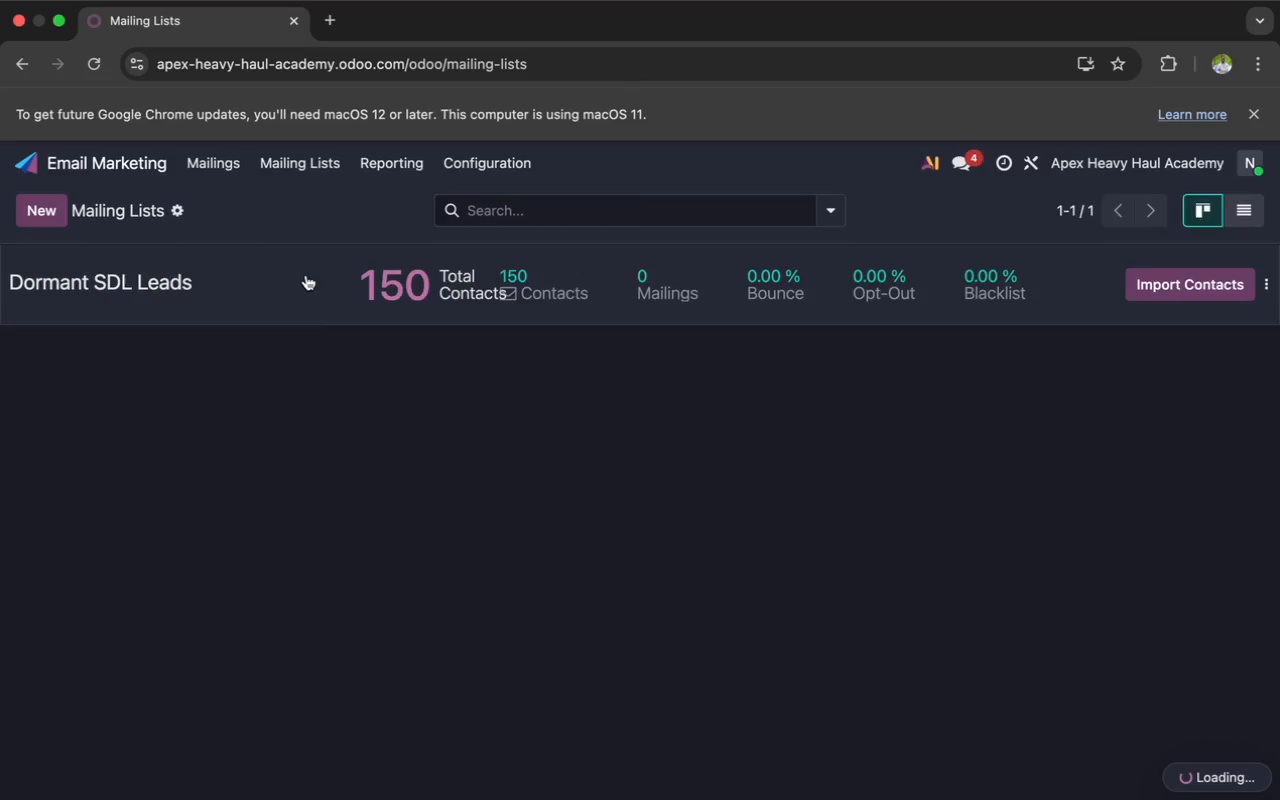 
mouse_move([308, 295])
 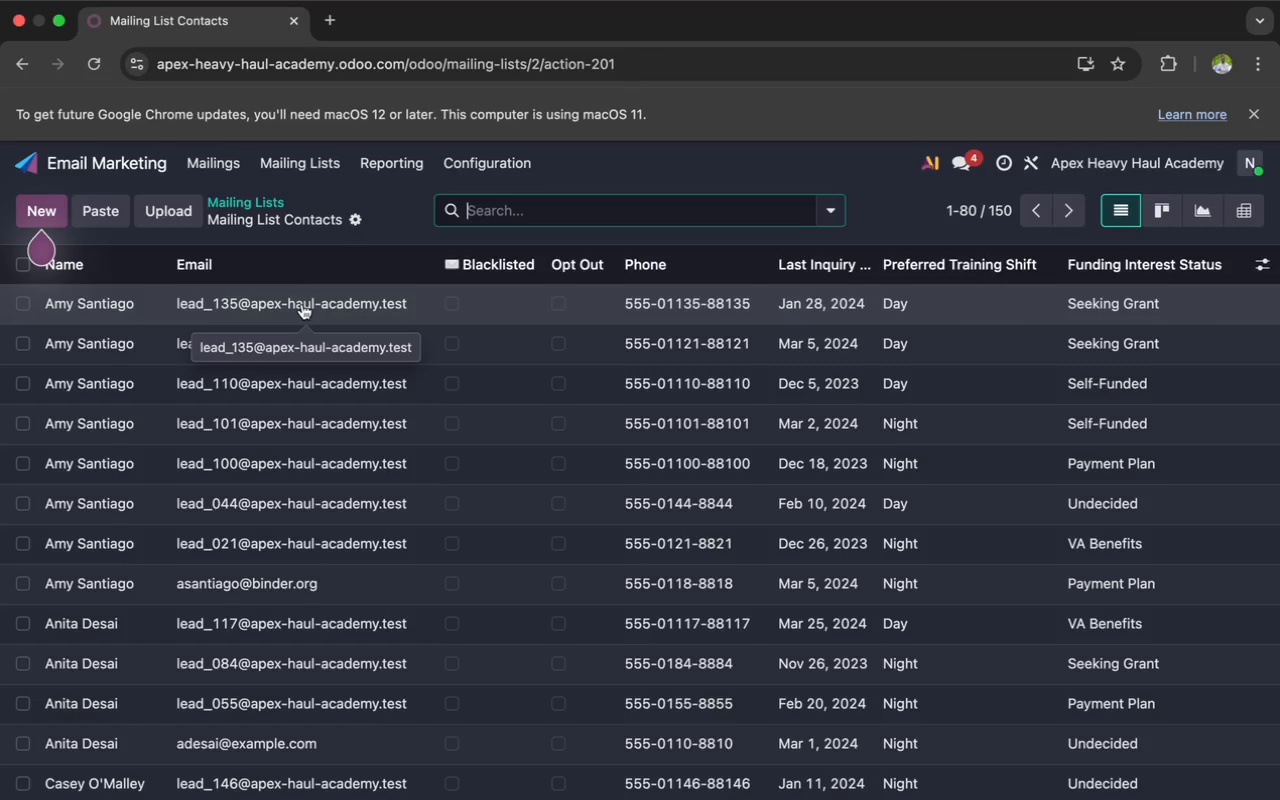 
double_click([302, 304])
 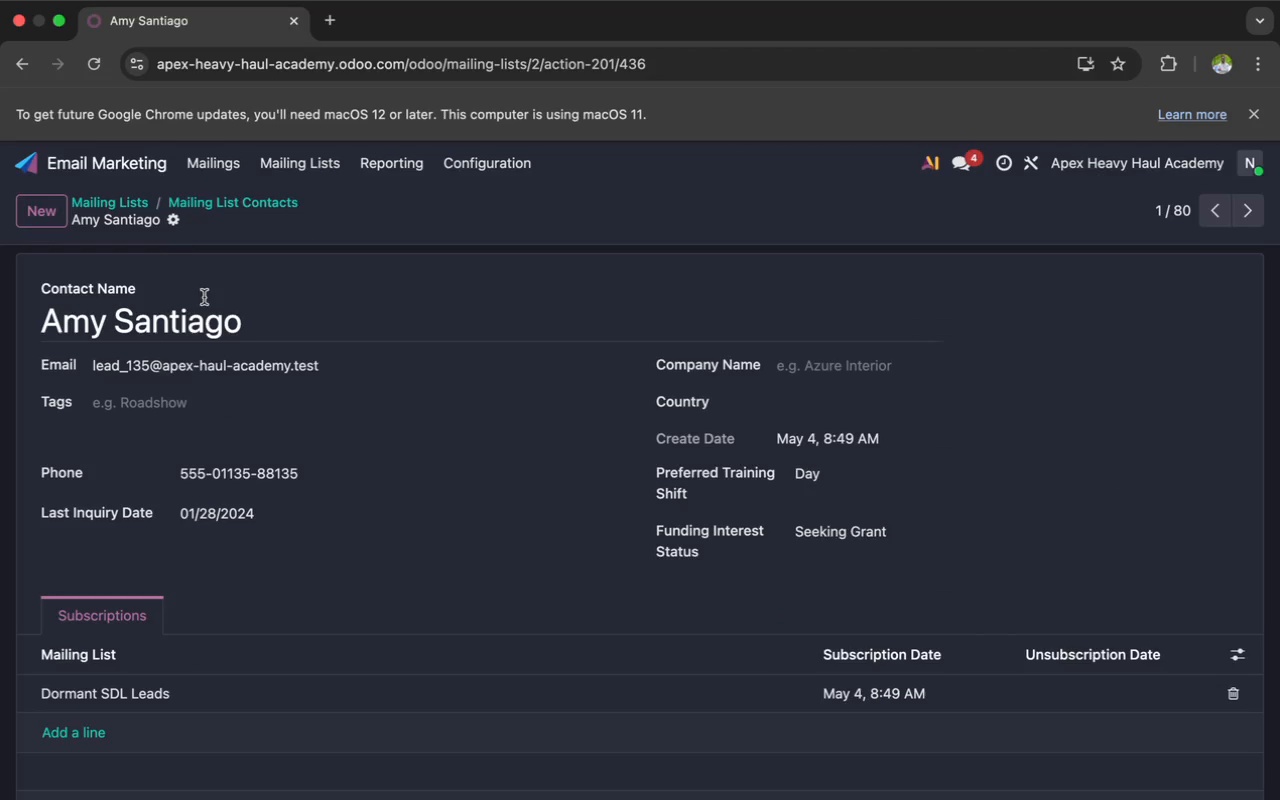 
left_click([171, 220])
 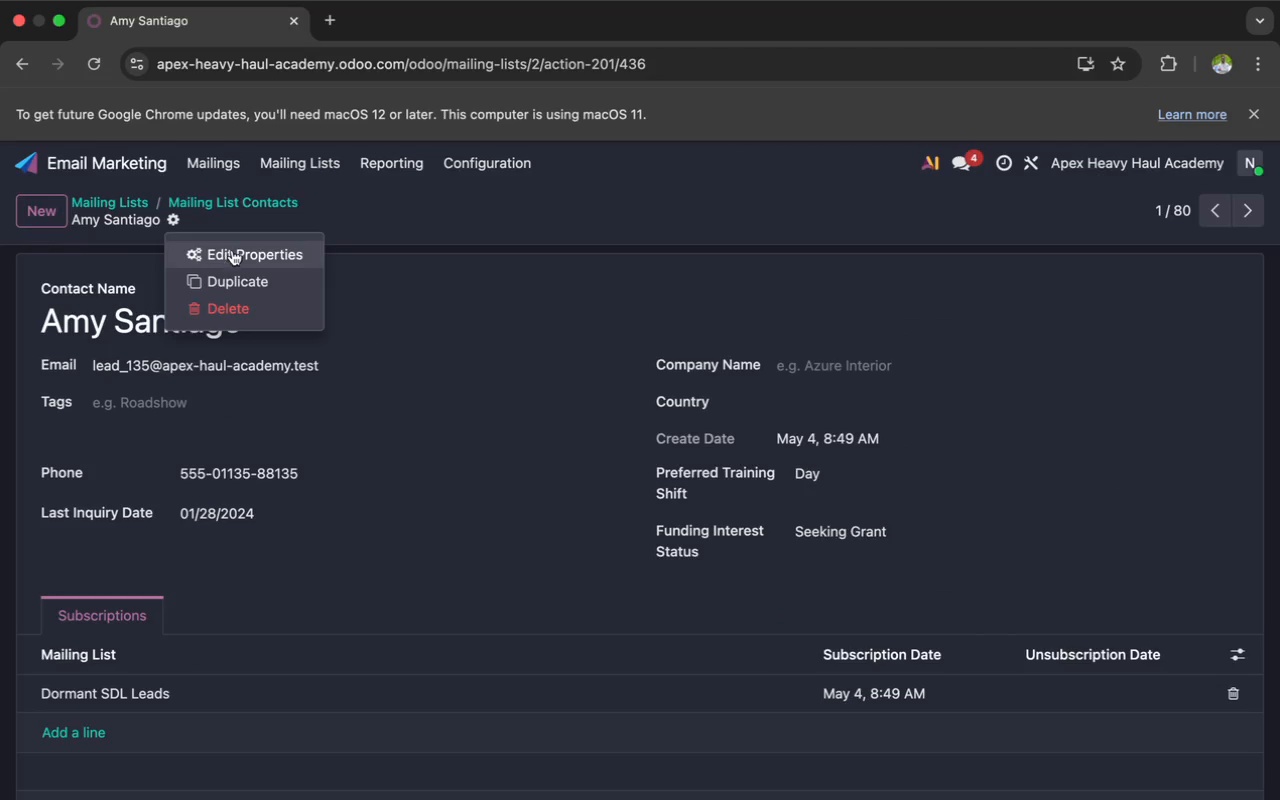 
left_click([233, 254])
 